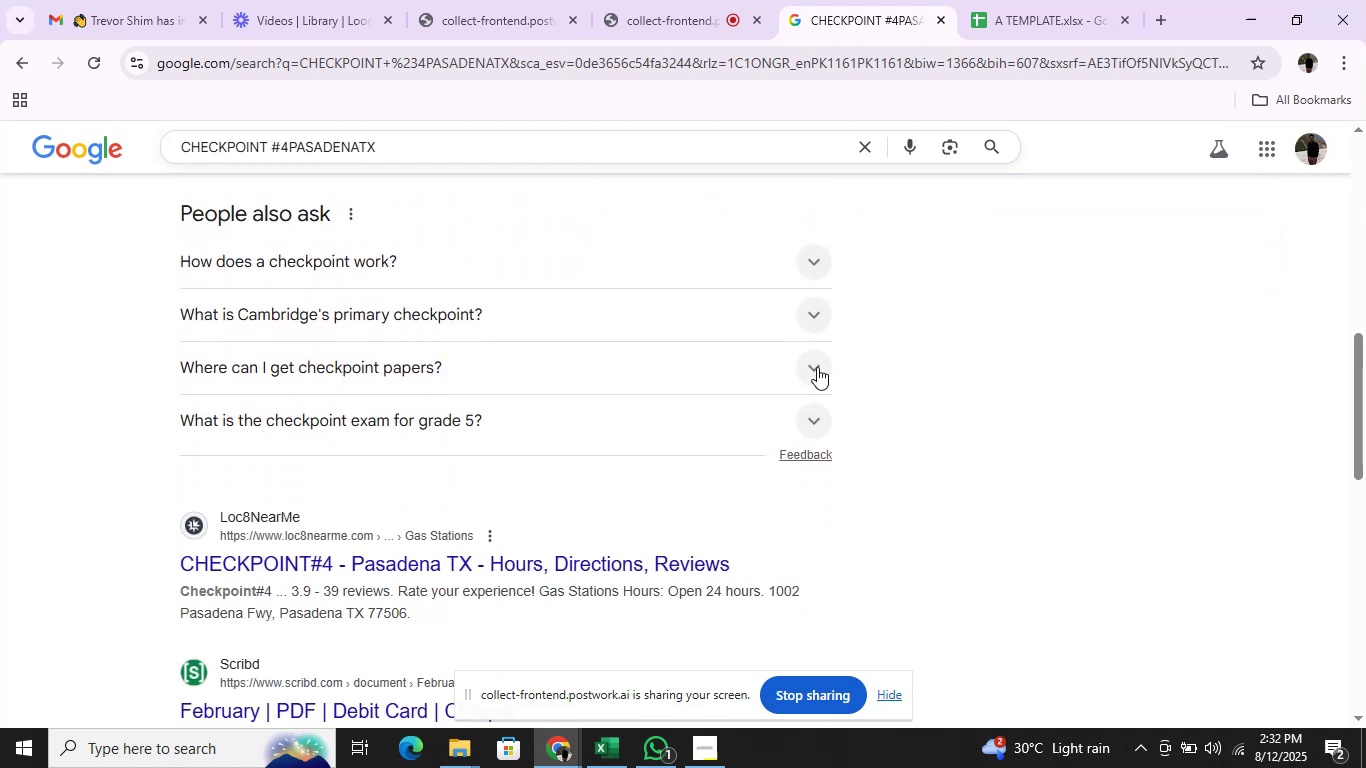 
key(Alt+Tab)
 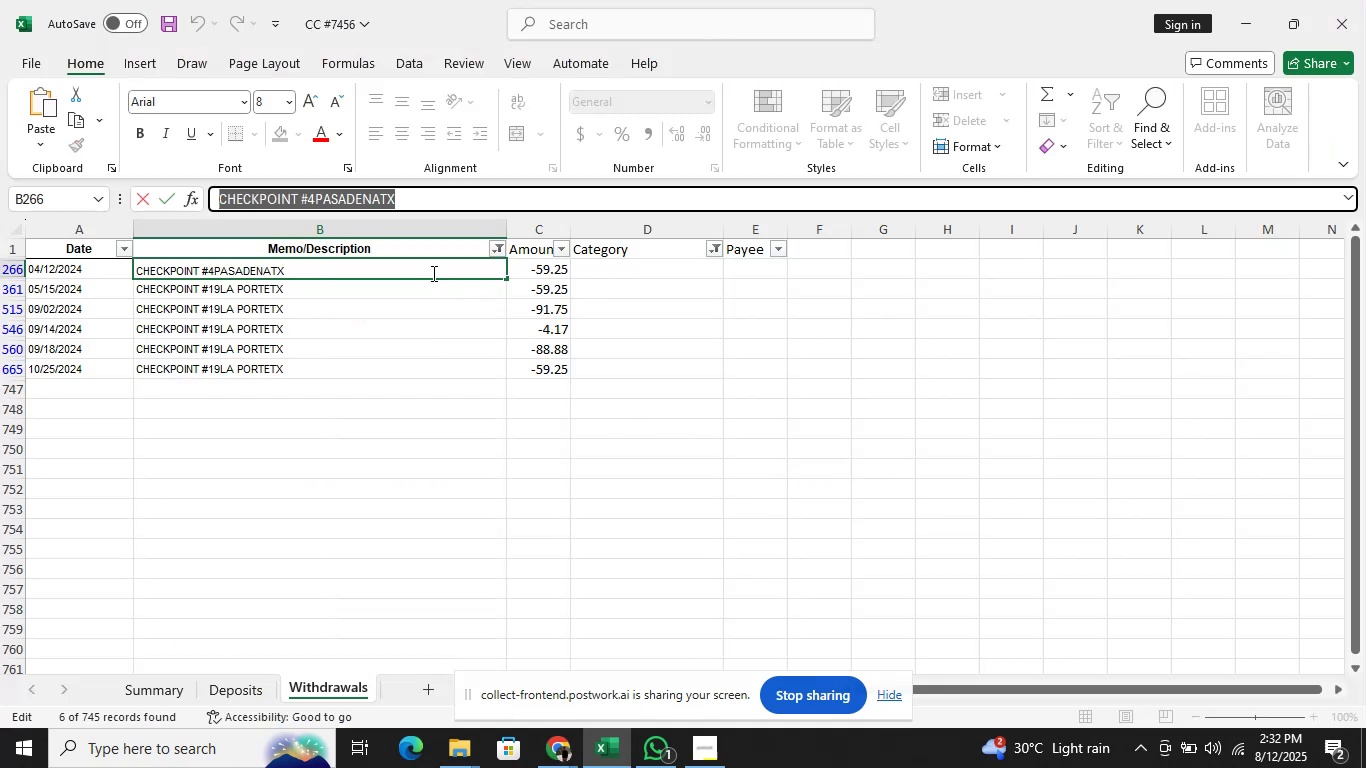 
left_click([431, 207])
 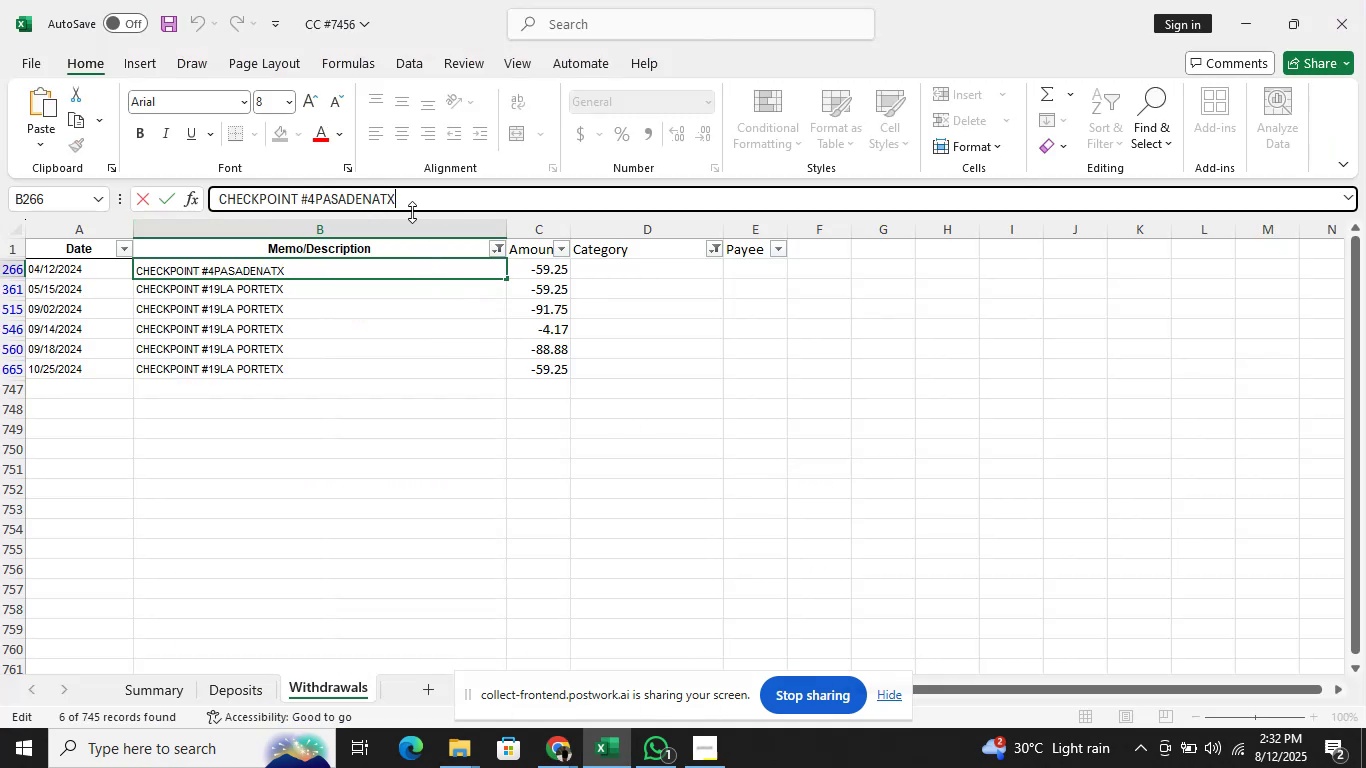 
hold_key(key=ArrowLeft, duration=0.78)
 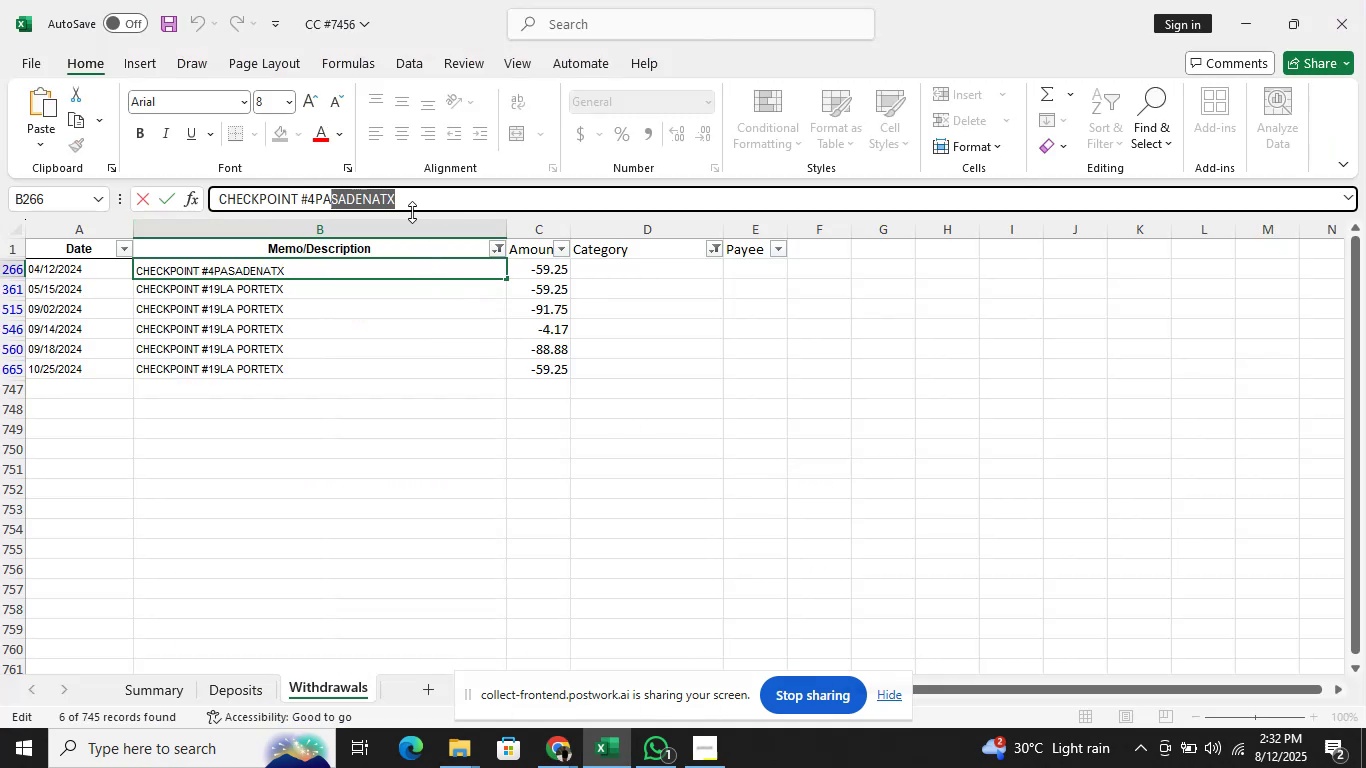 
key(Shift+ArrowLeft)
 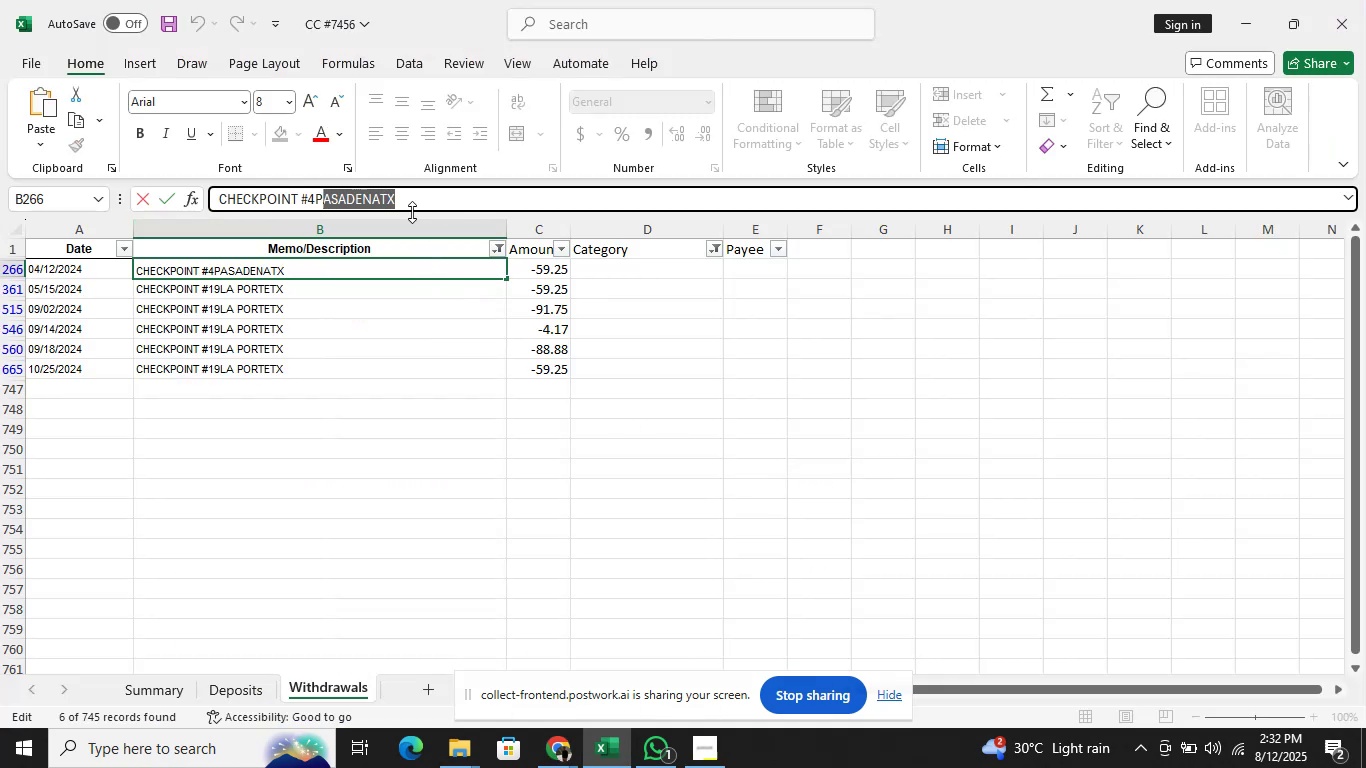 
key(Shift+ArrowLeft)
 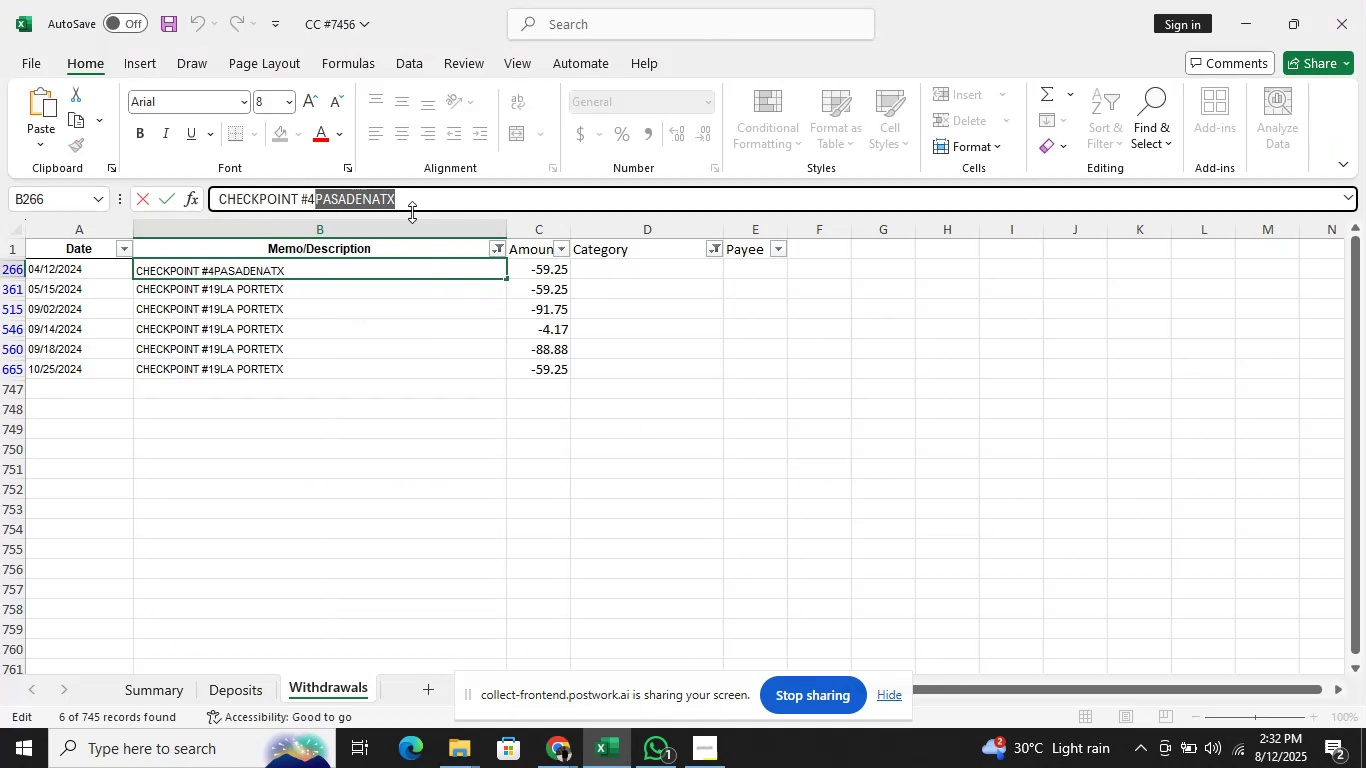 
key(Control+C)
 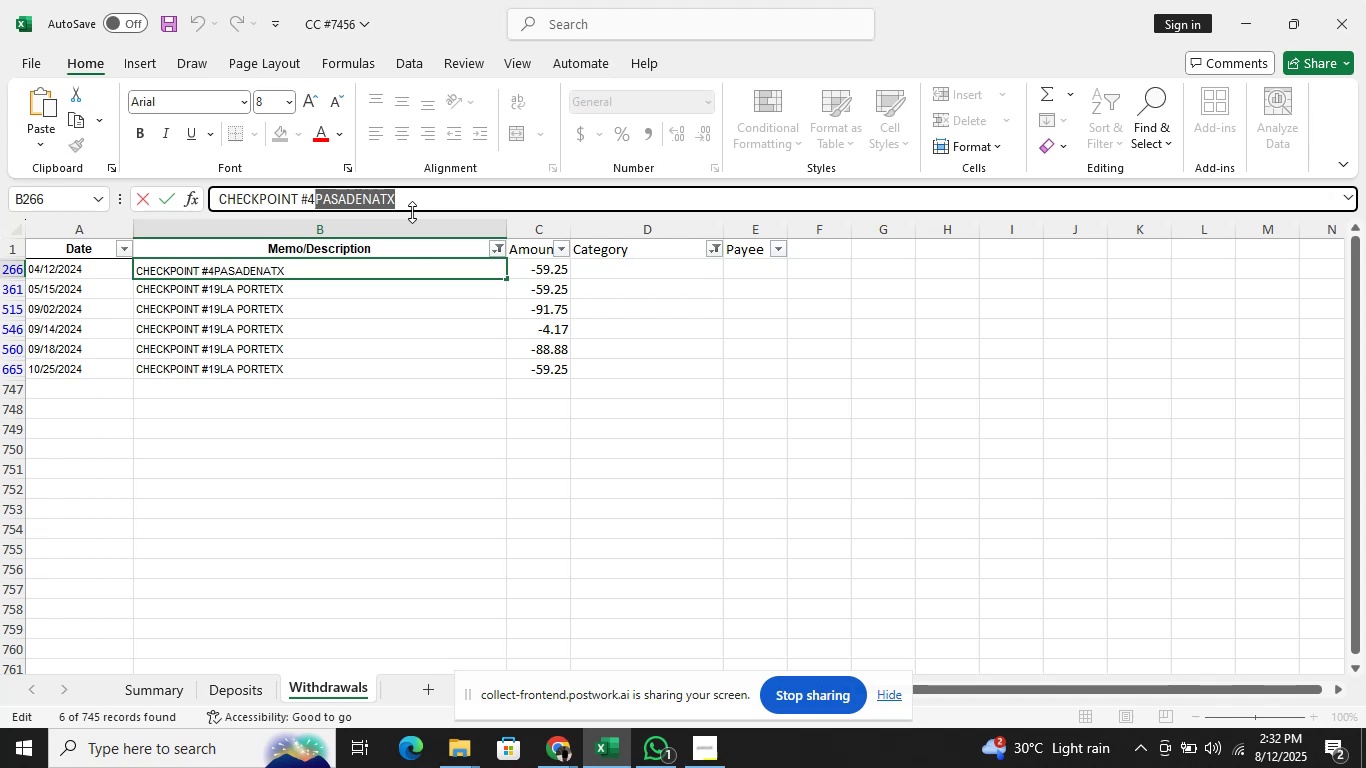 
key(Alt+AltLeft)
 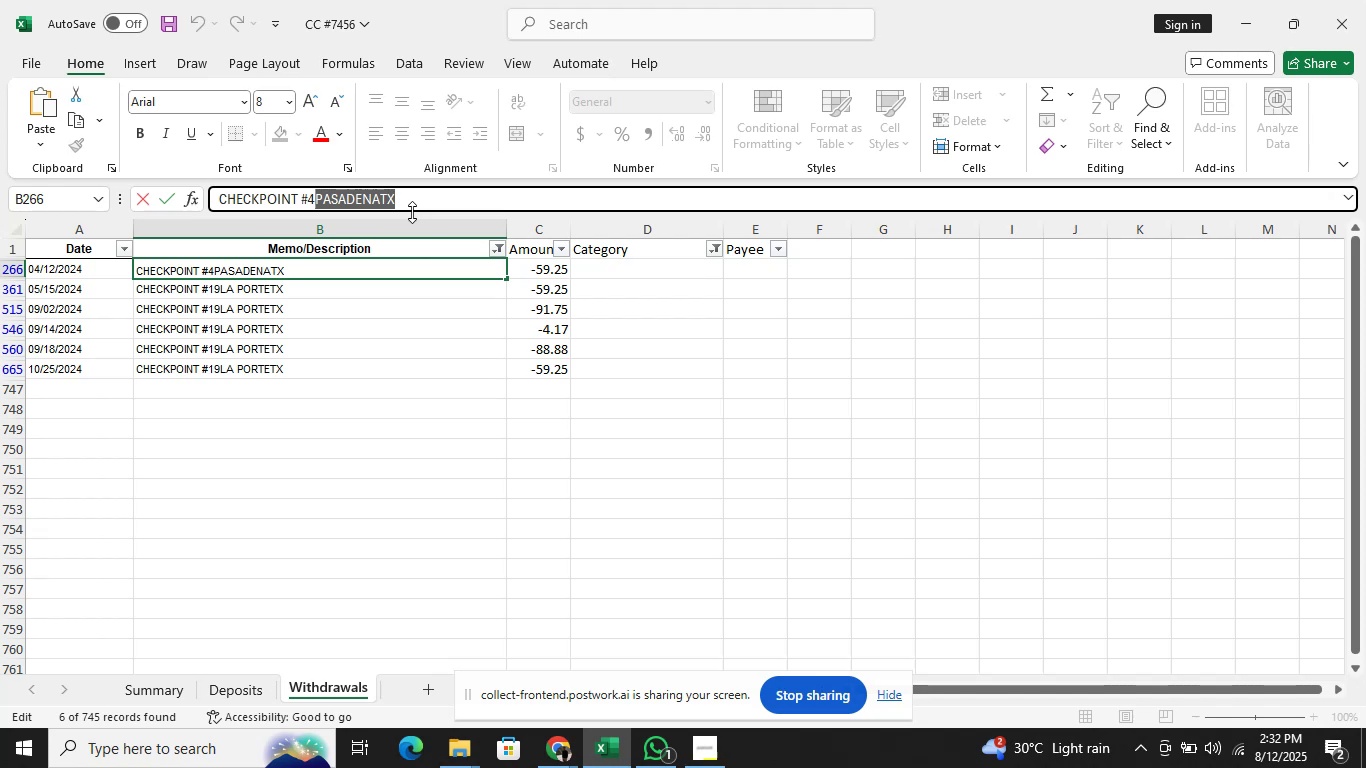 
key(Alt+Tab)
 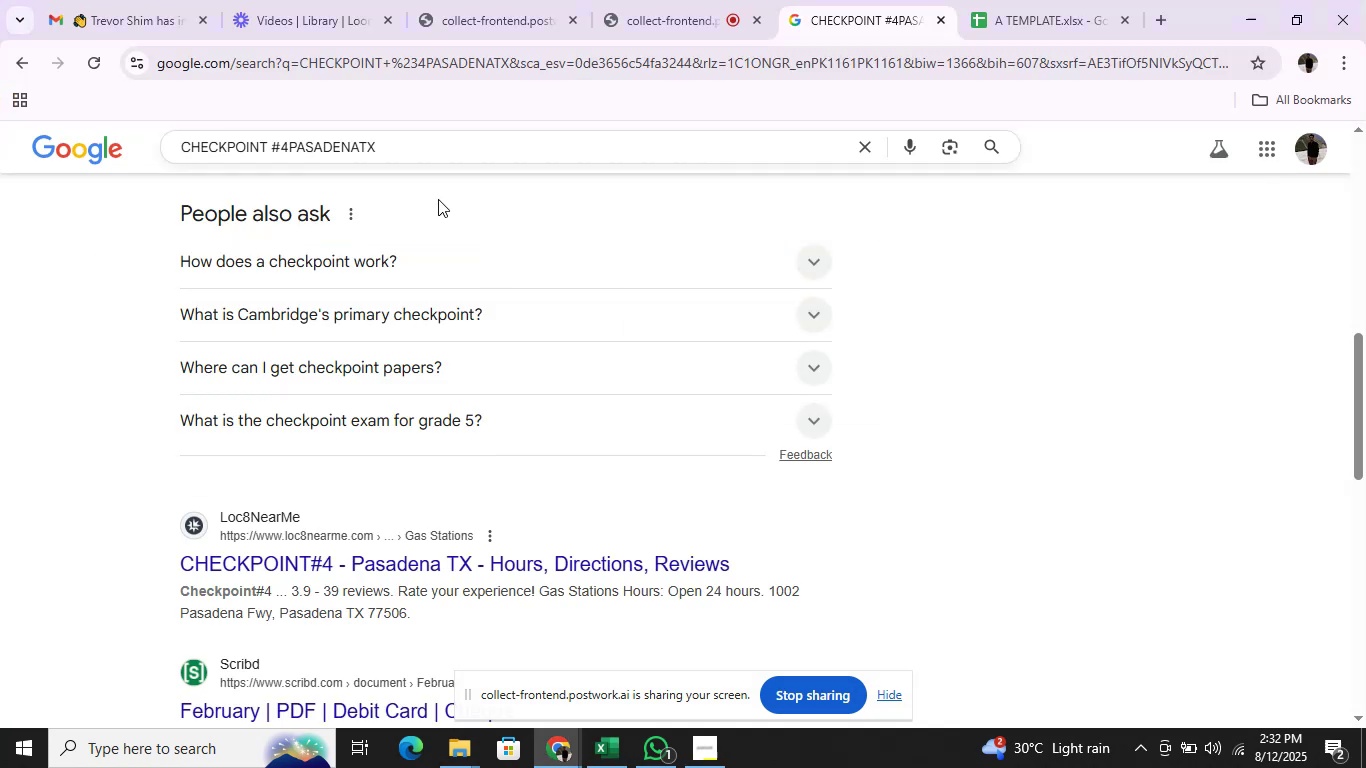 
left_click([507, 155])
 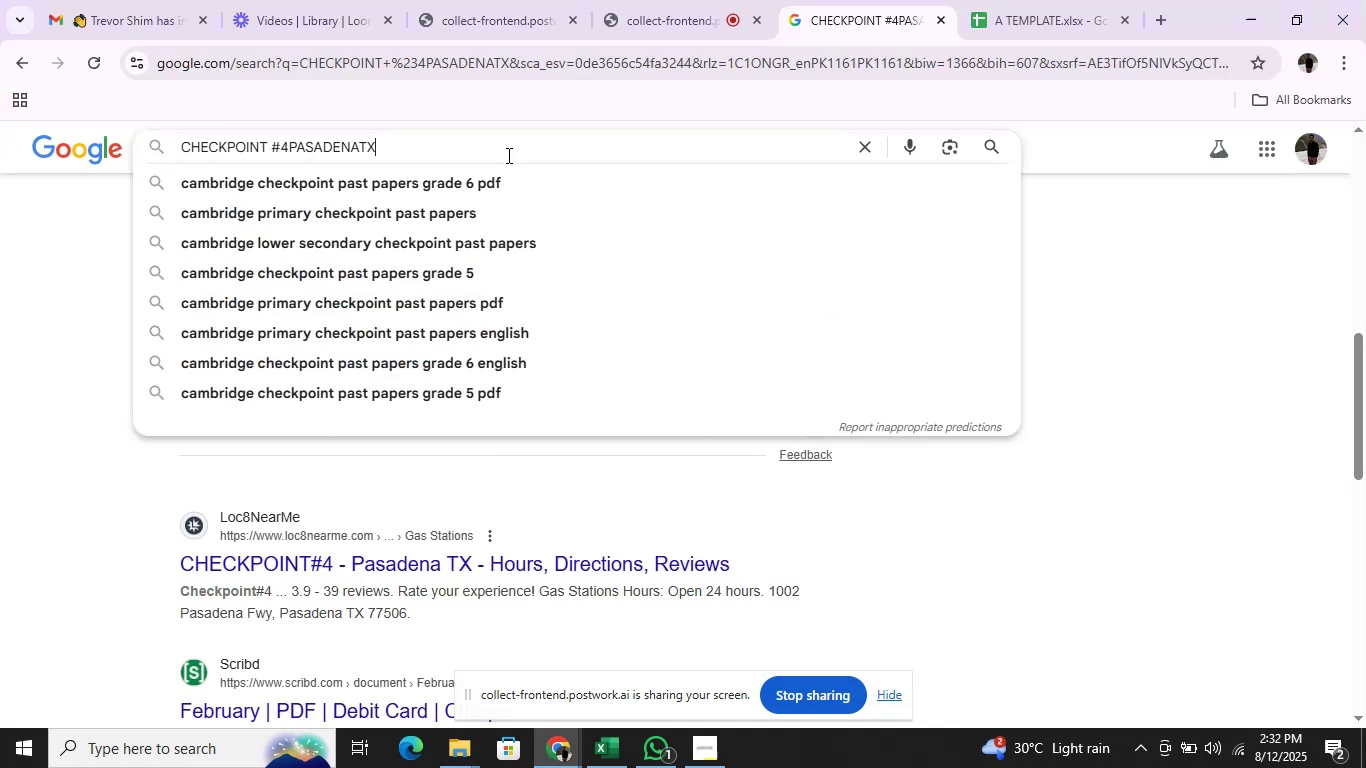 
hold_key(key=Backspace, duration=1.51)
 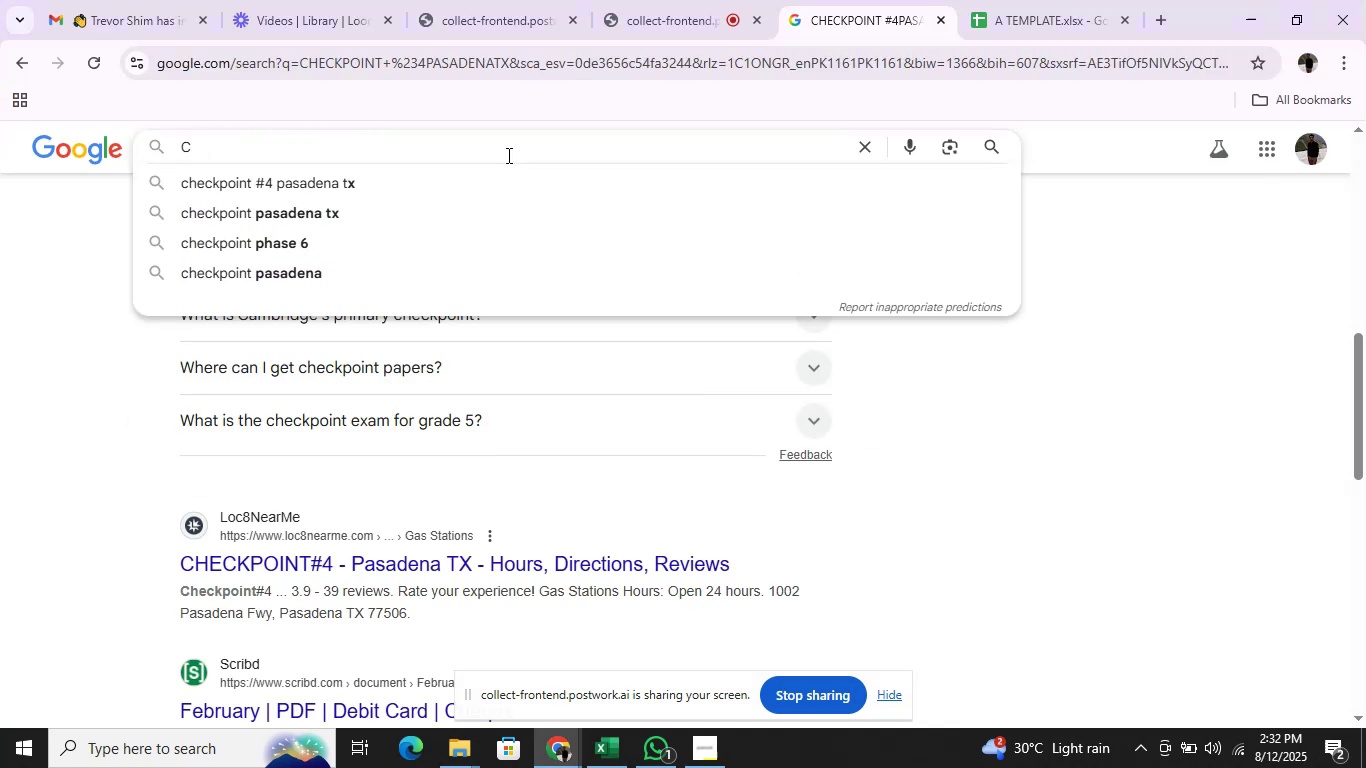 
key(Backspace)
 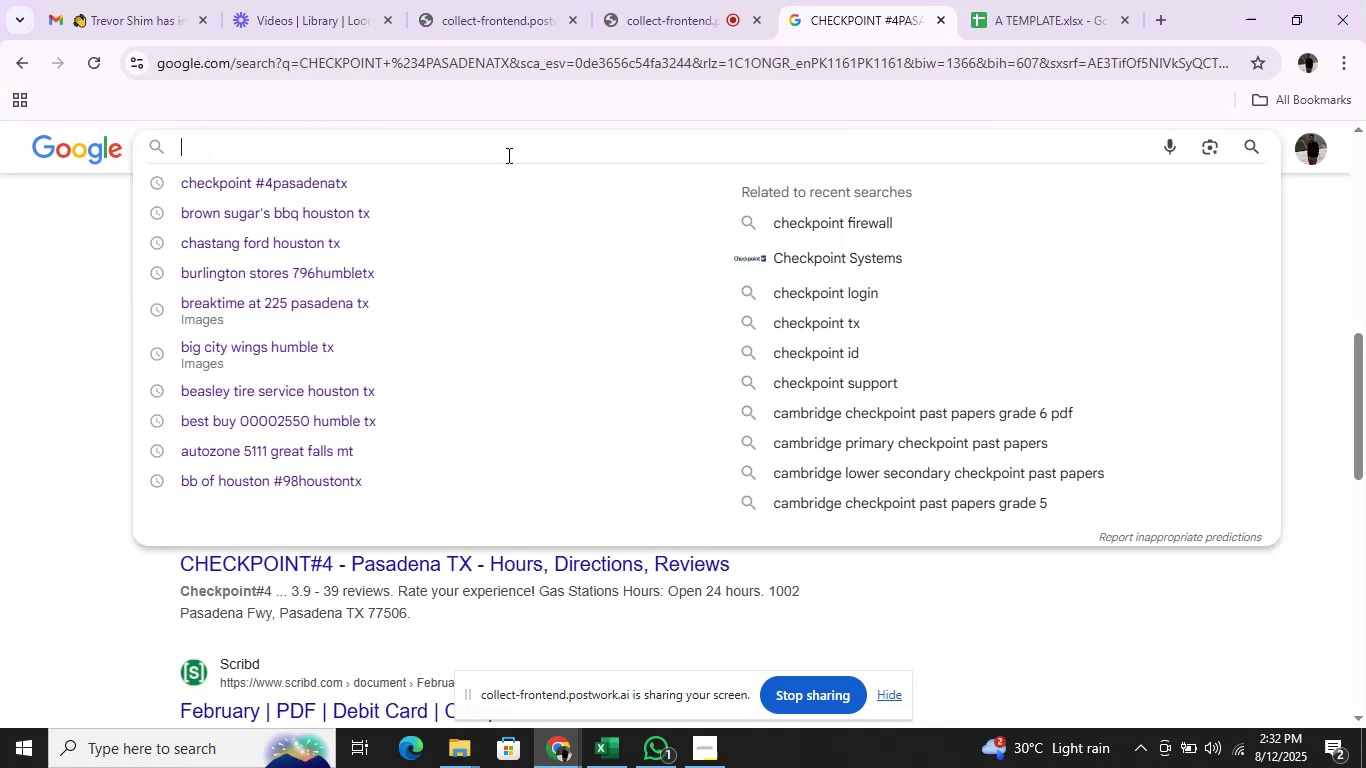 
key(Backspace)
 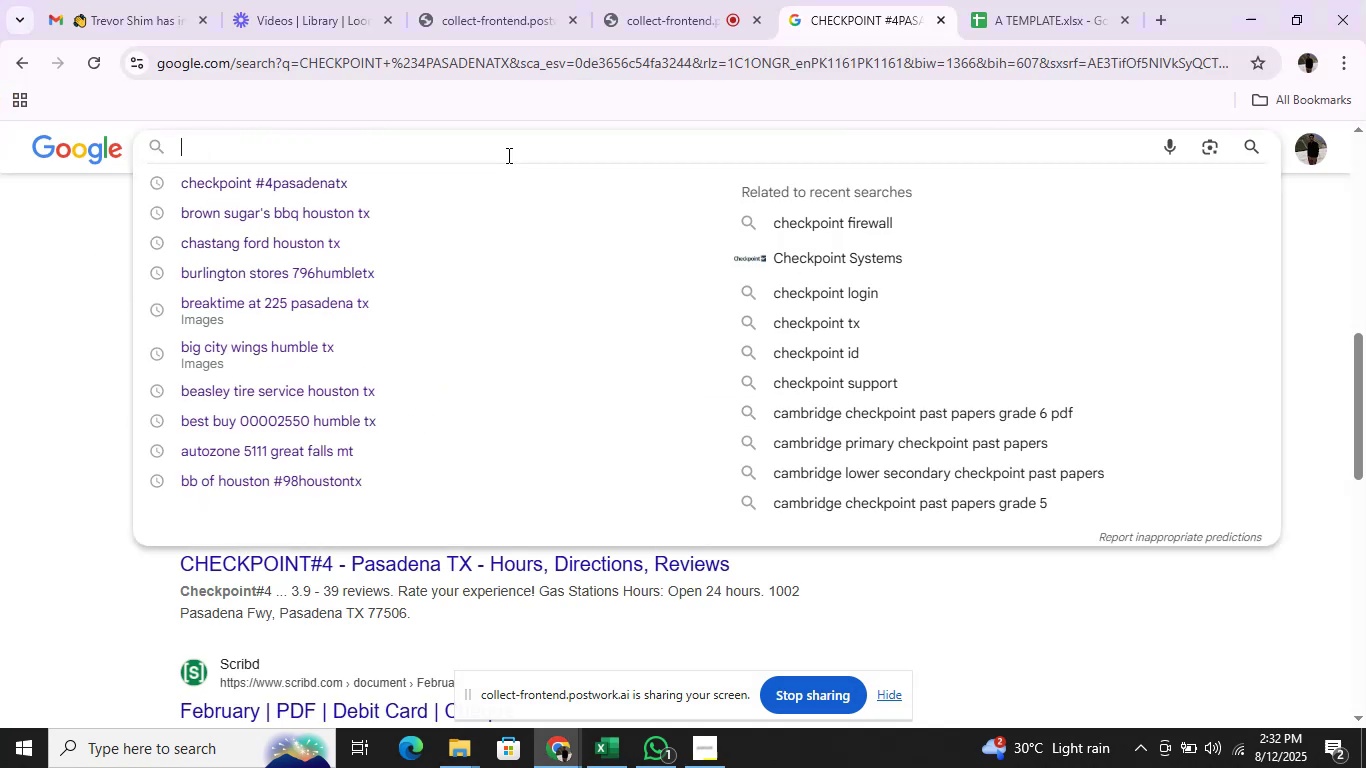 
key(Backspace)
 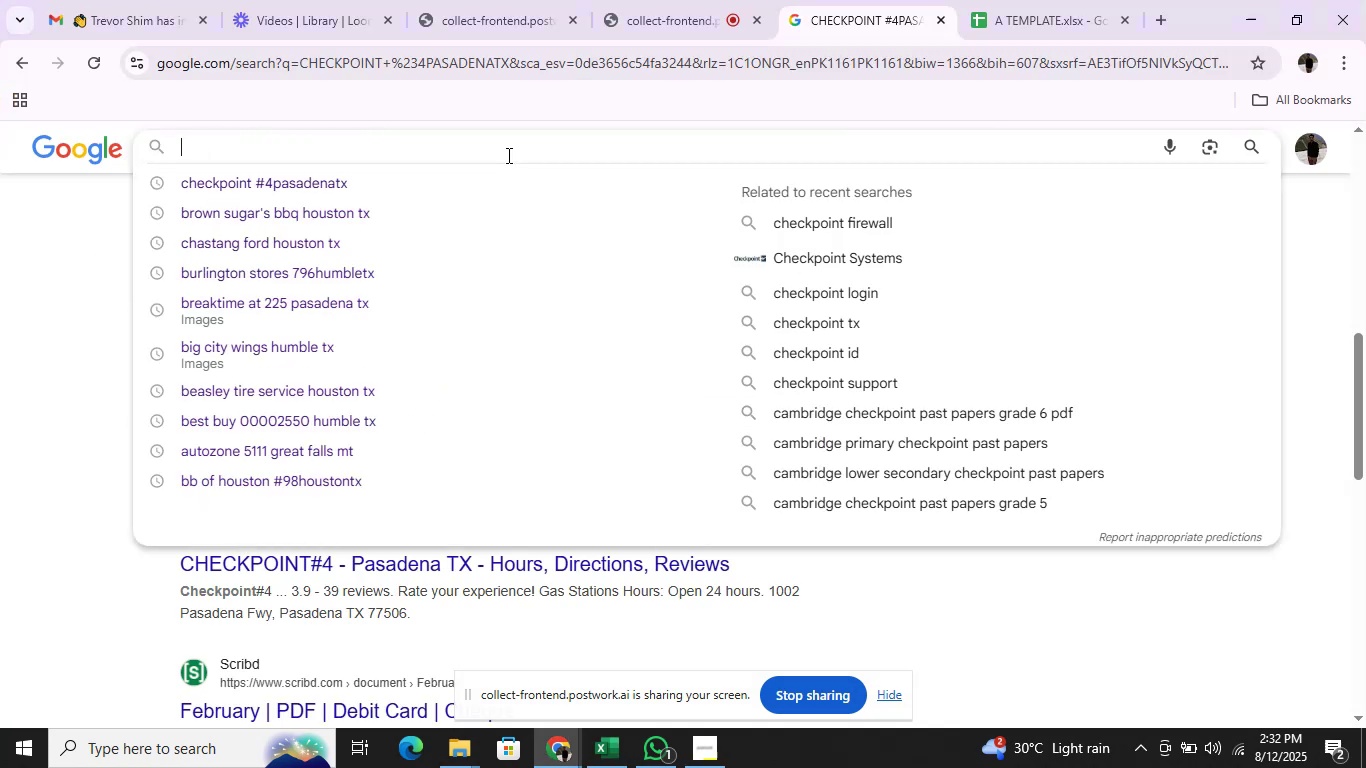 
key(Control+V)
 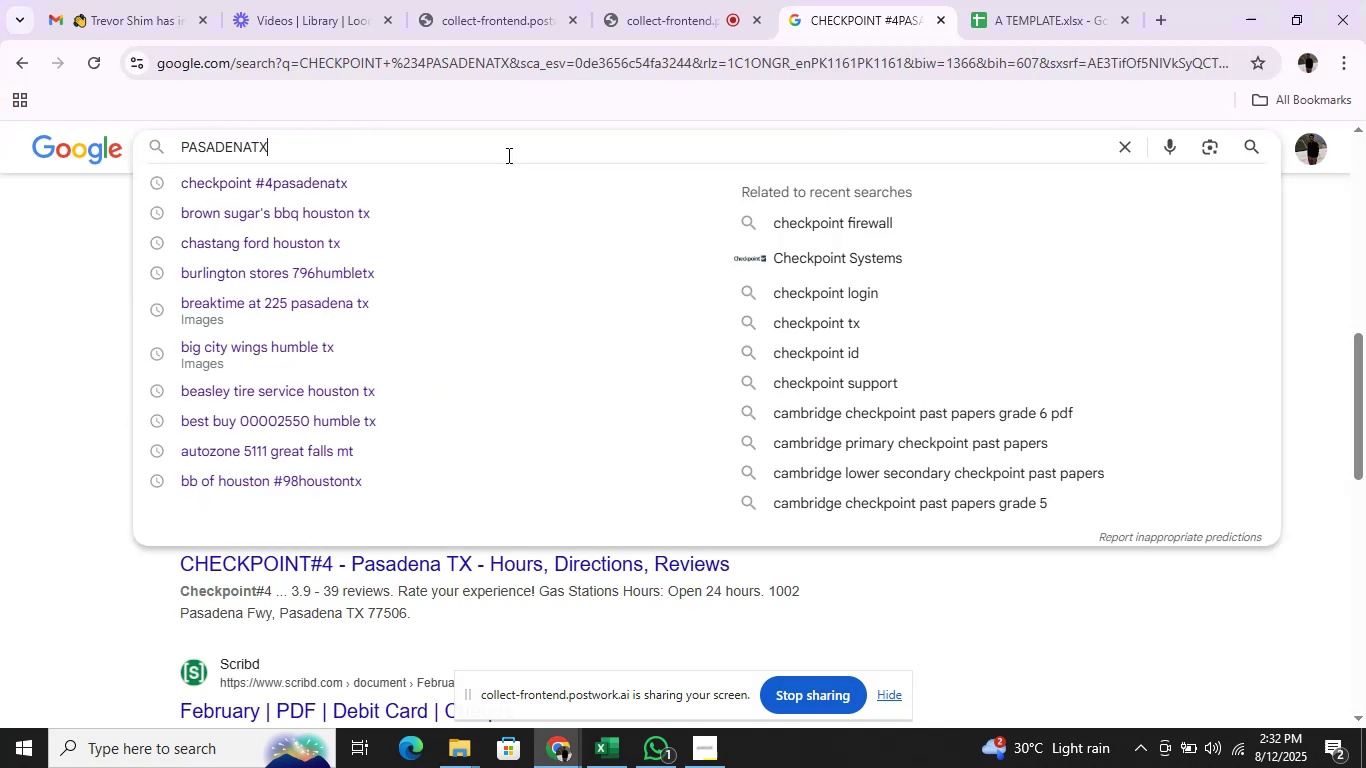 
key(Enter)
 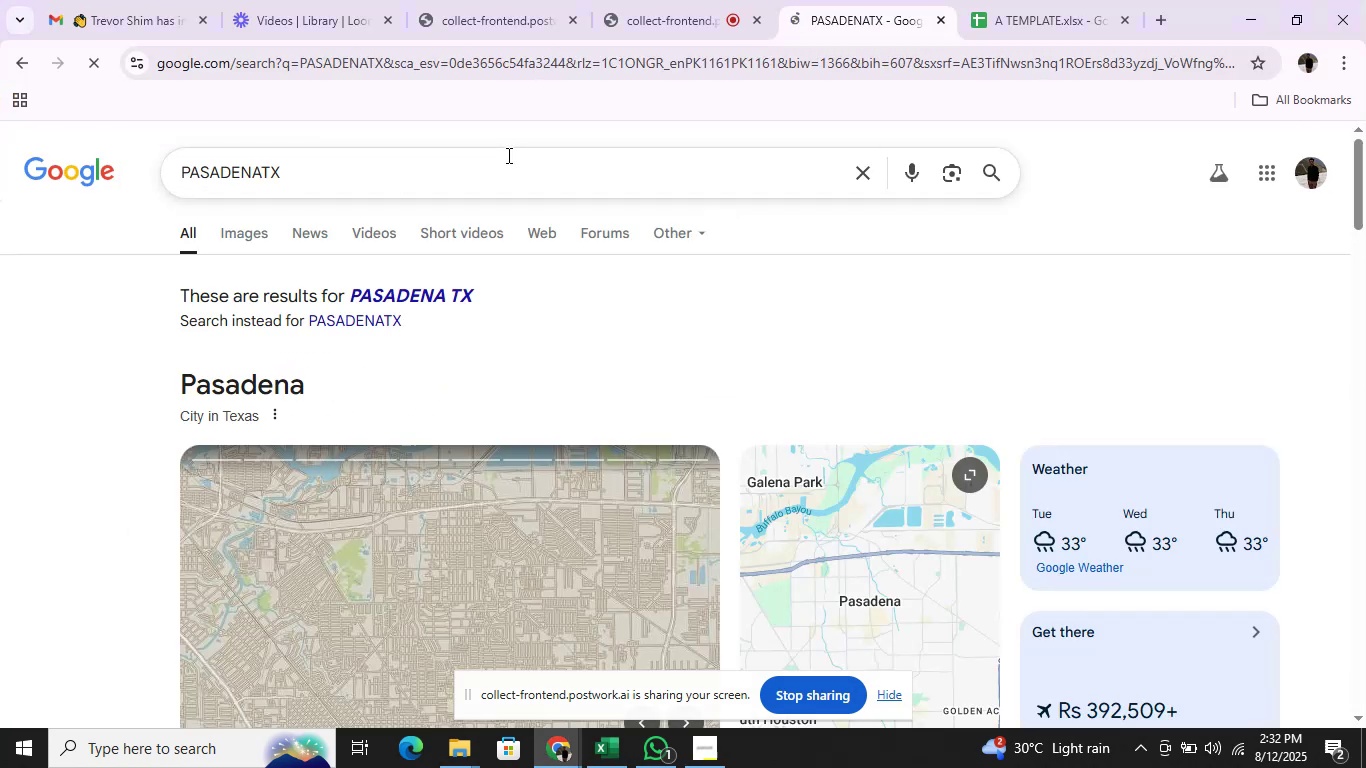 
scroll: coordinate [775, 393], scroll_direction: down, amount: 5.0
 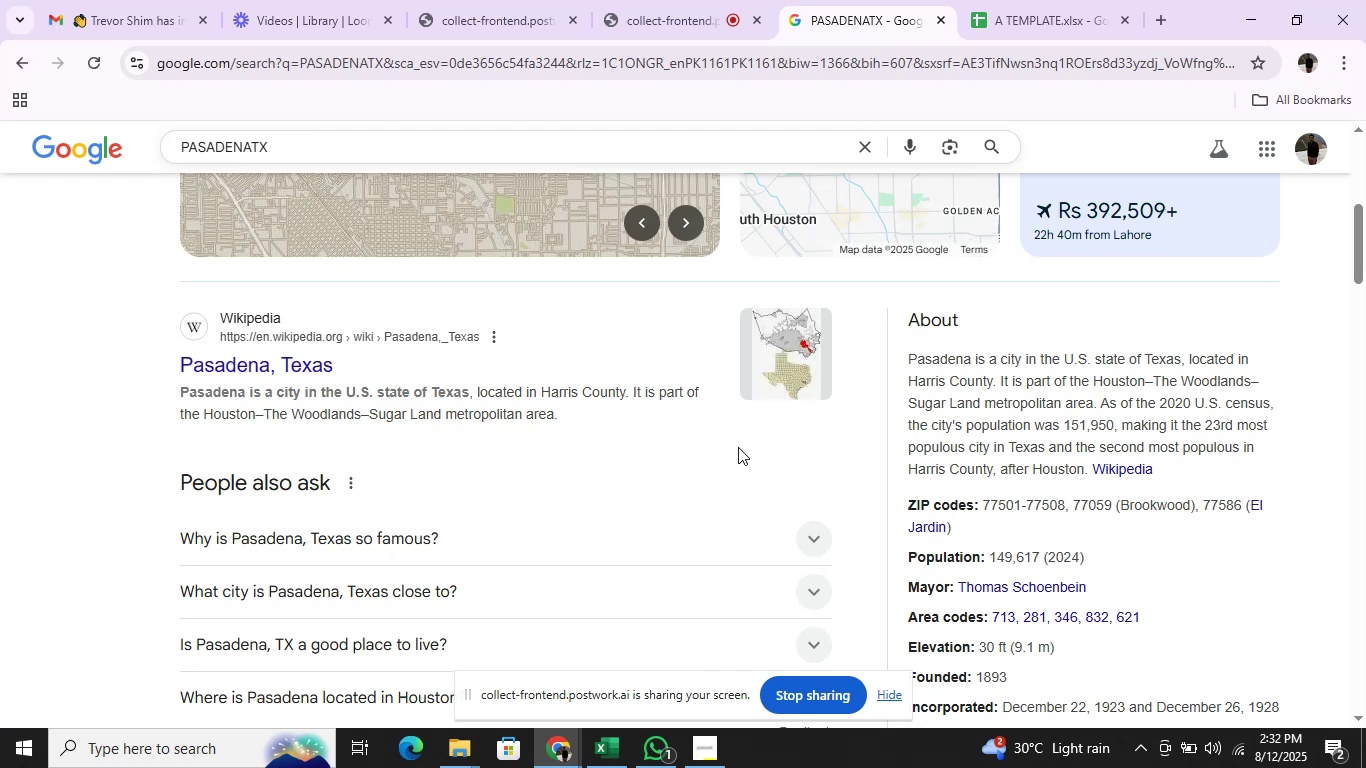 
wait(5.59)
 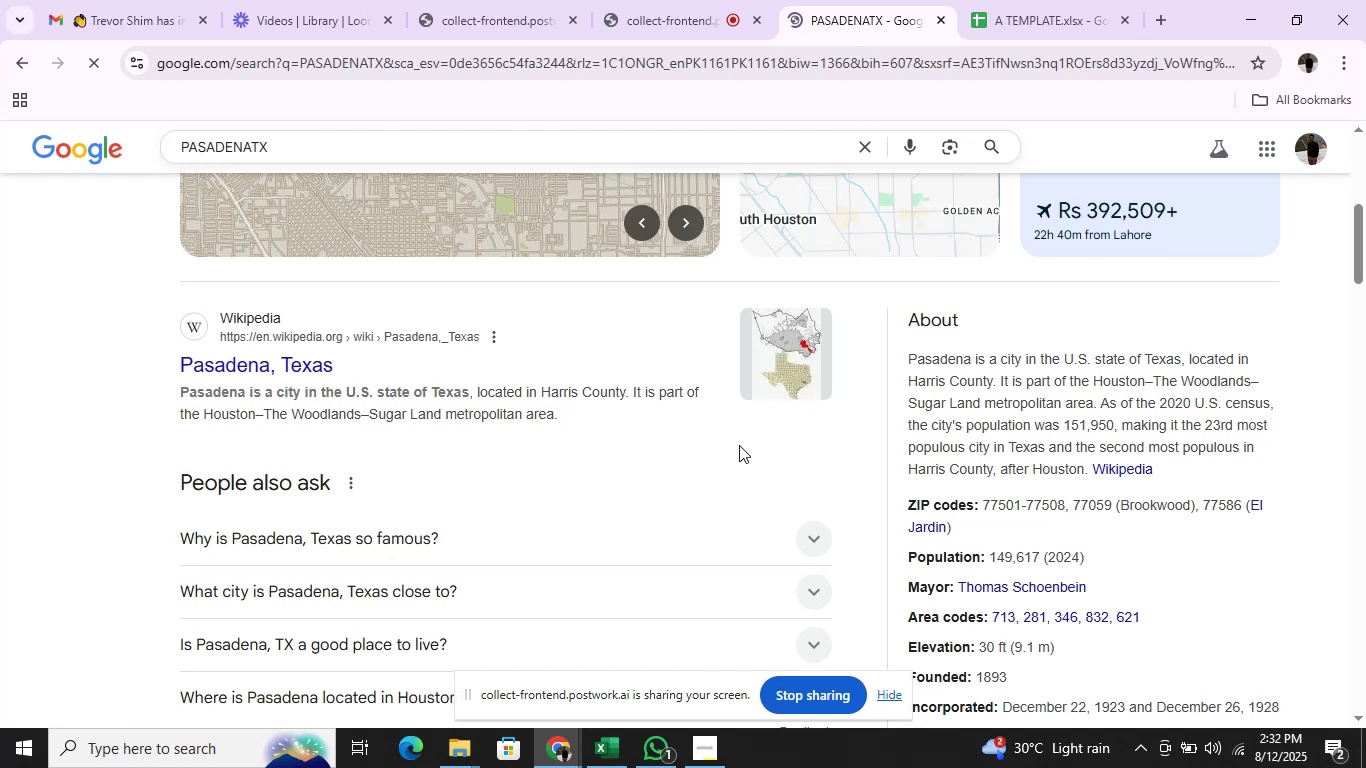 
scroll: coordinate [738, 447], scroll_direction: up, amount: 7.0
 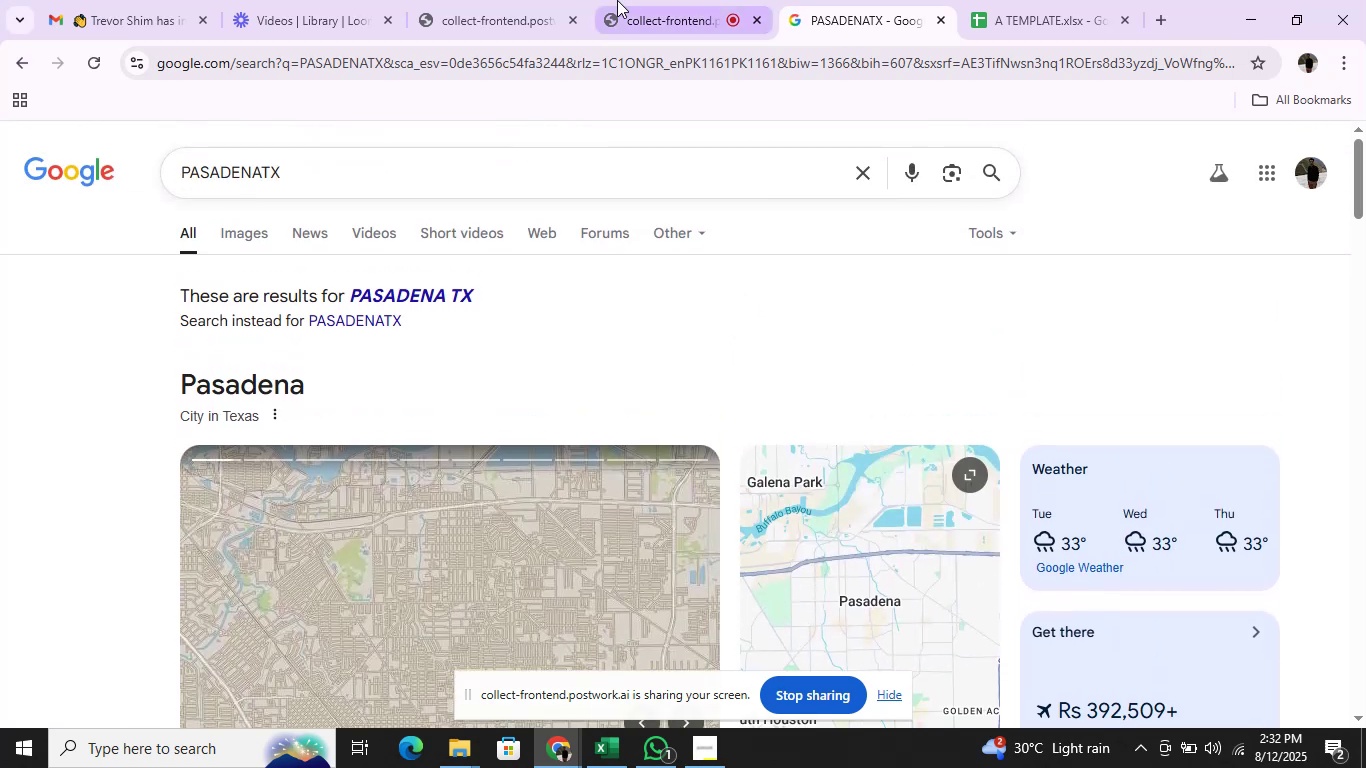 
left_click([615, 0])
 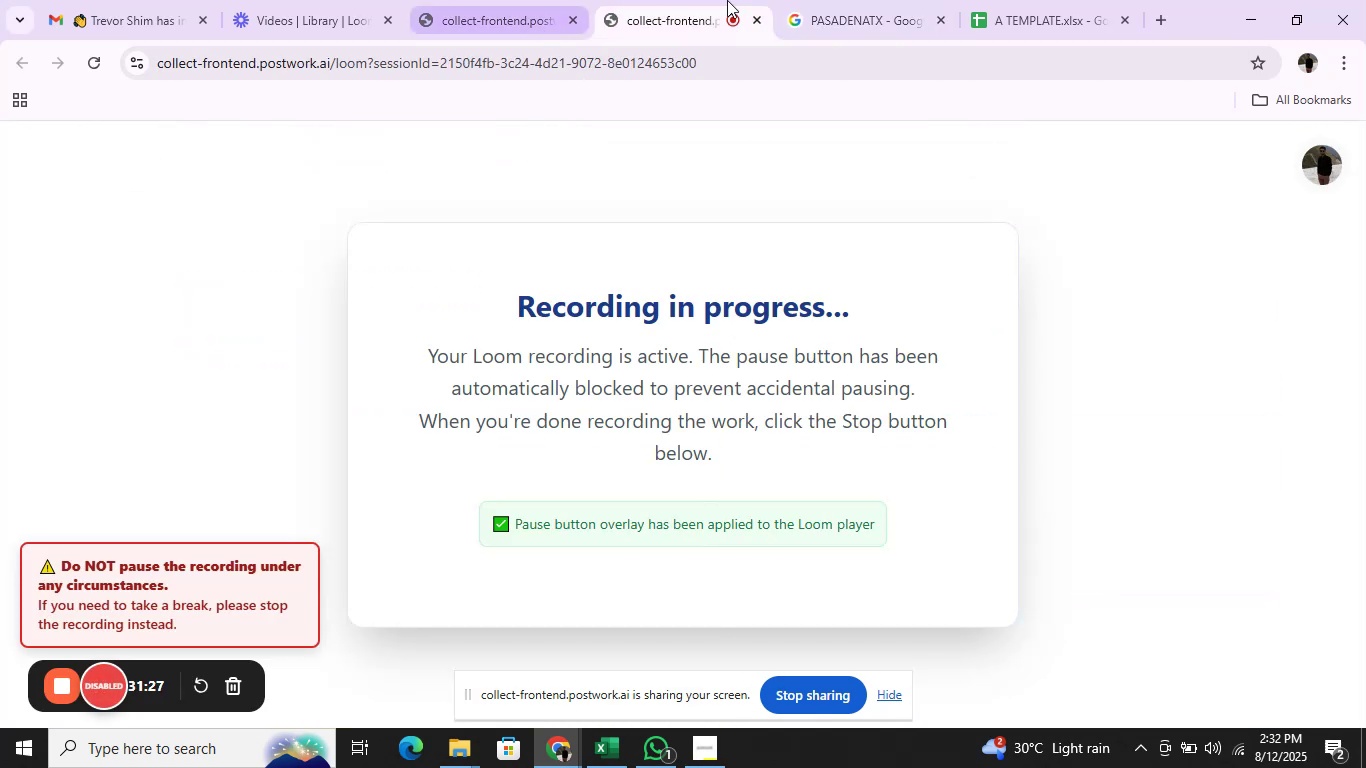 
left_click([828, 0])
 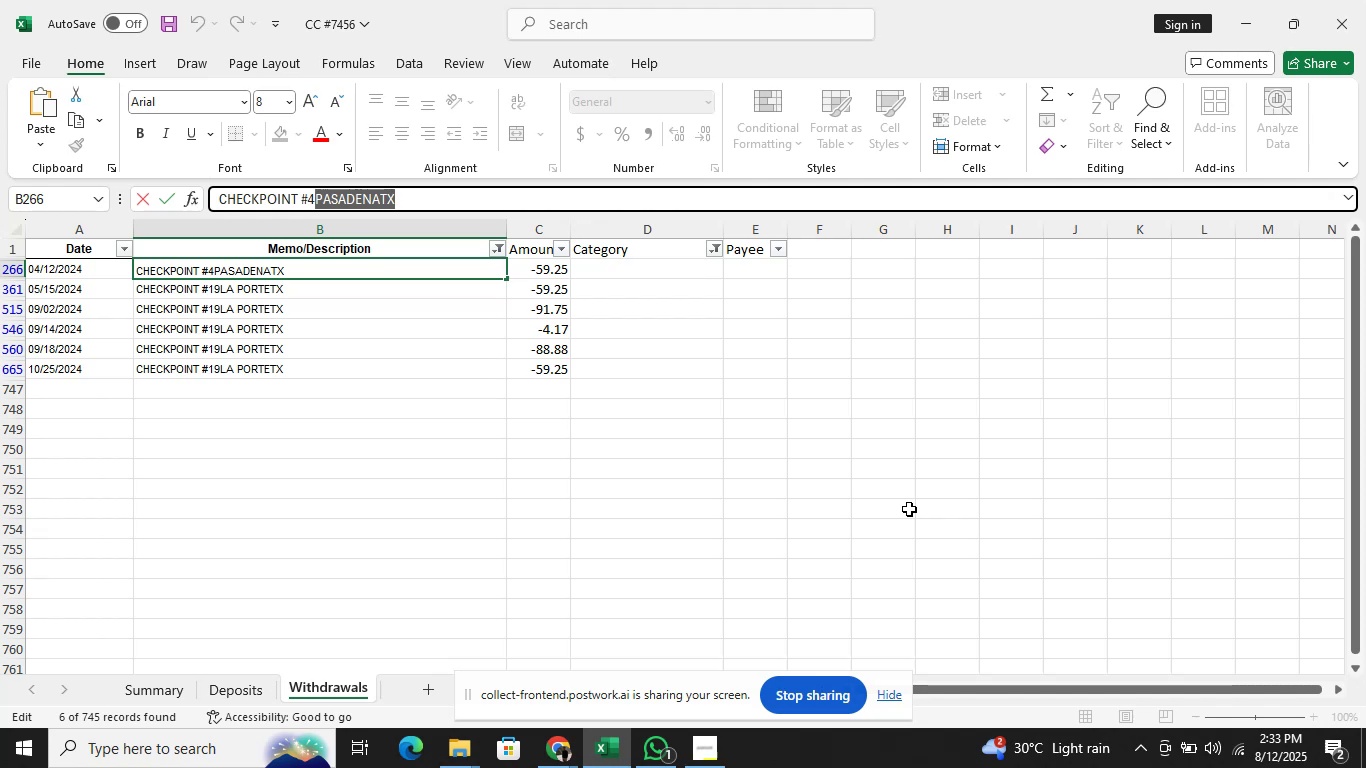 
wait(35.95)
 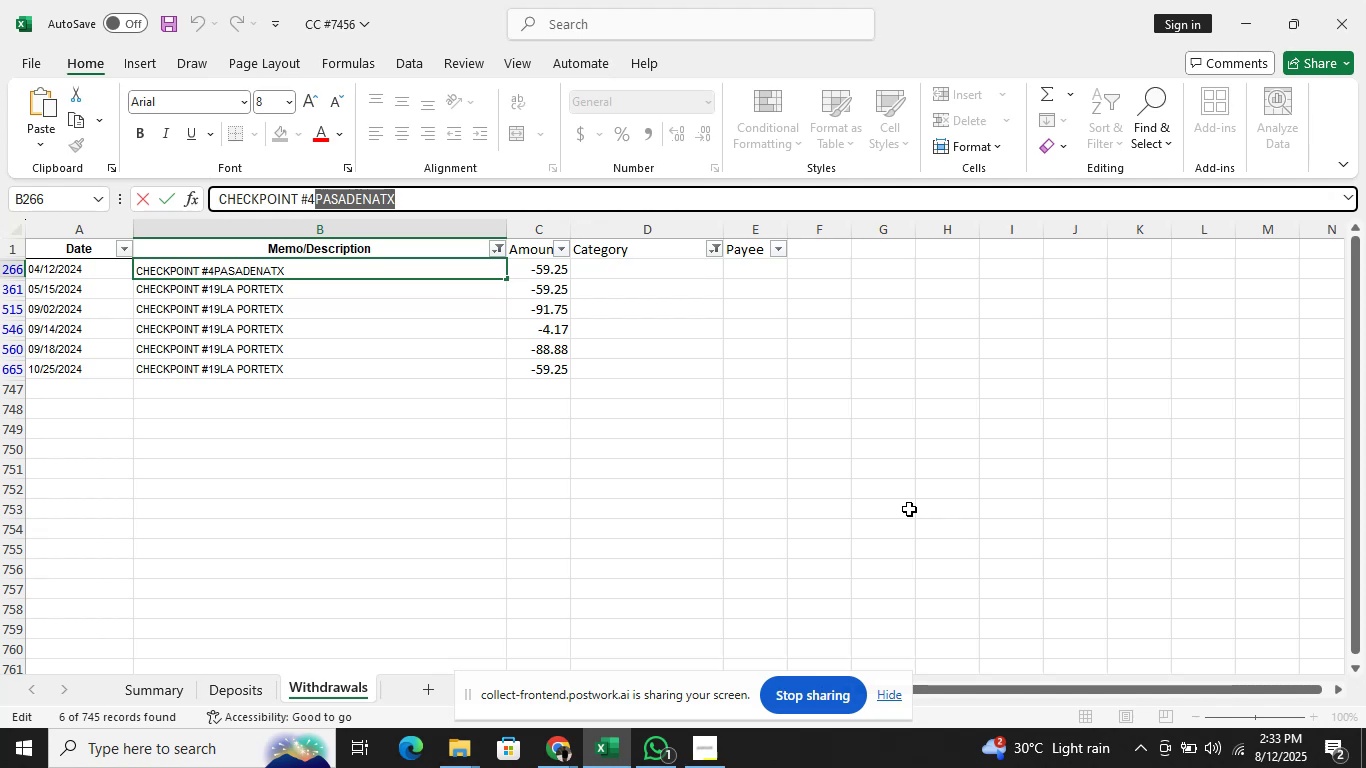 
key(ArrowRight)
 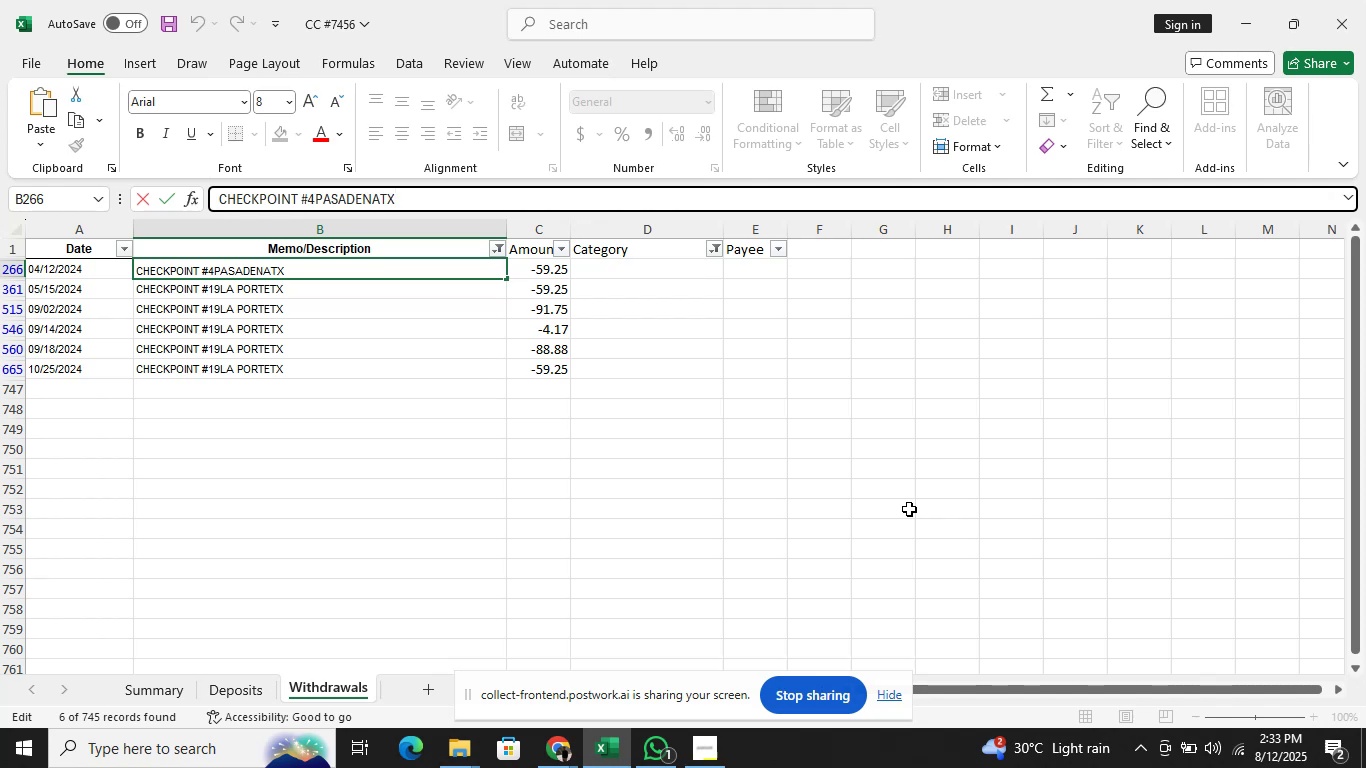 
wait(9.09)
 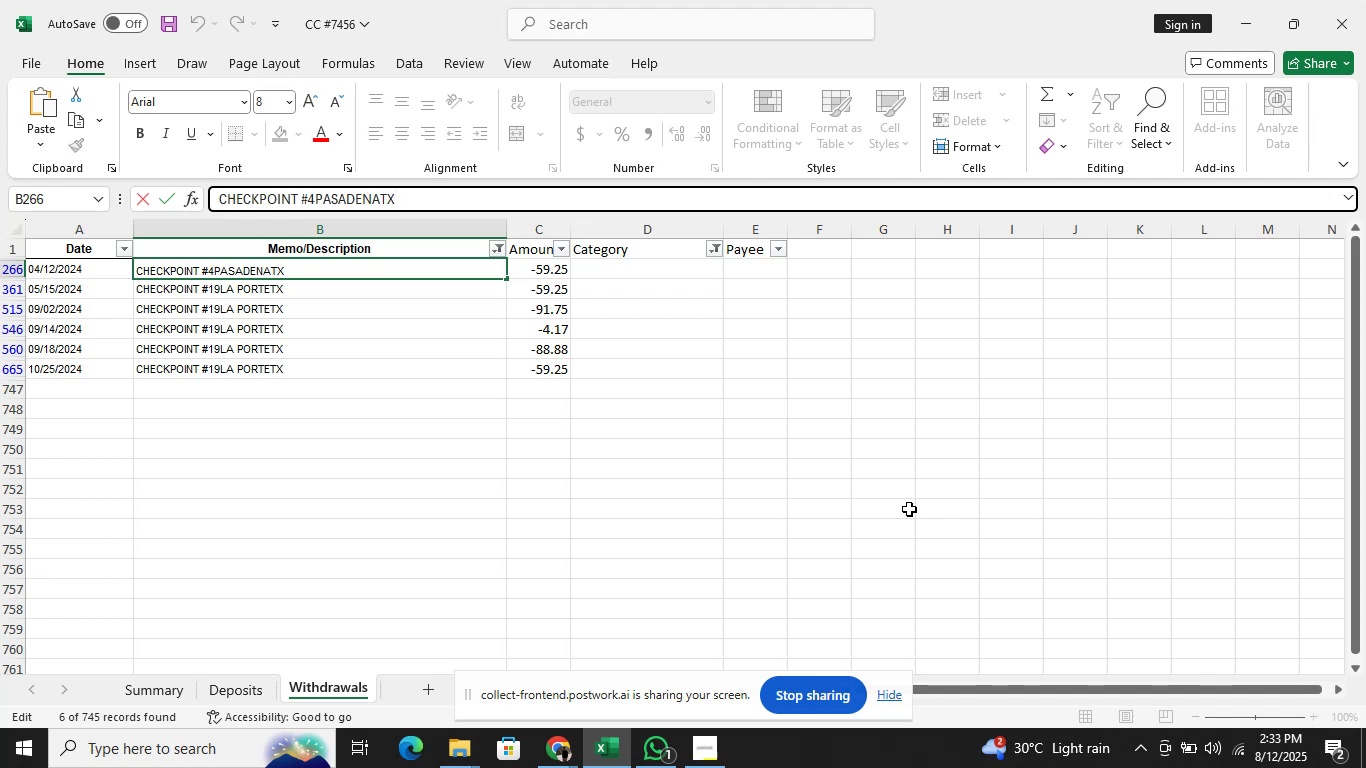 
left_click([652, 273])
 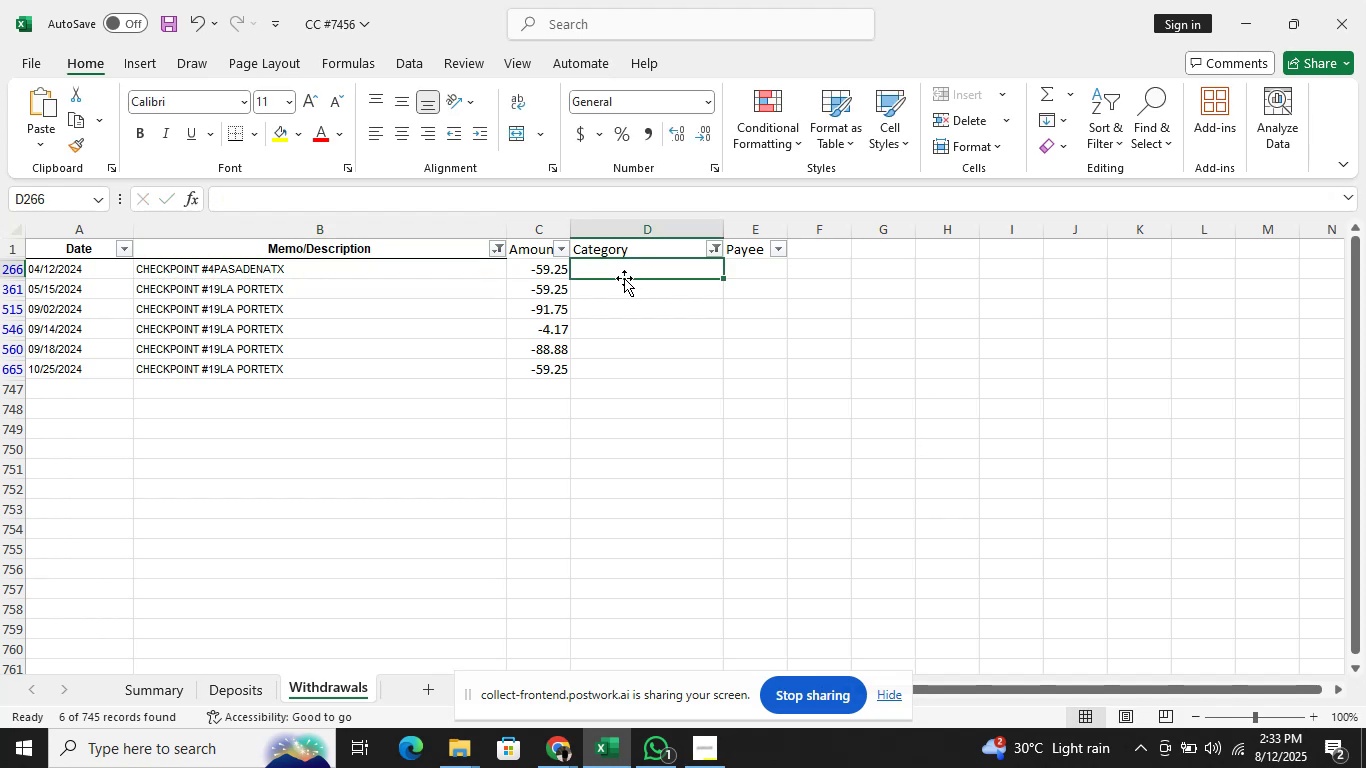 
type(travel )
 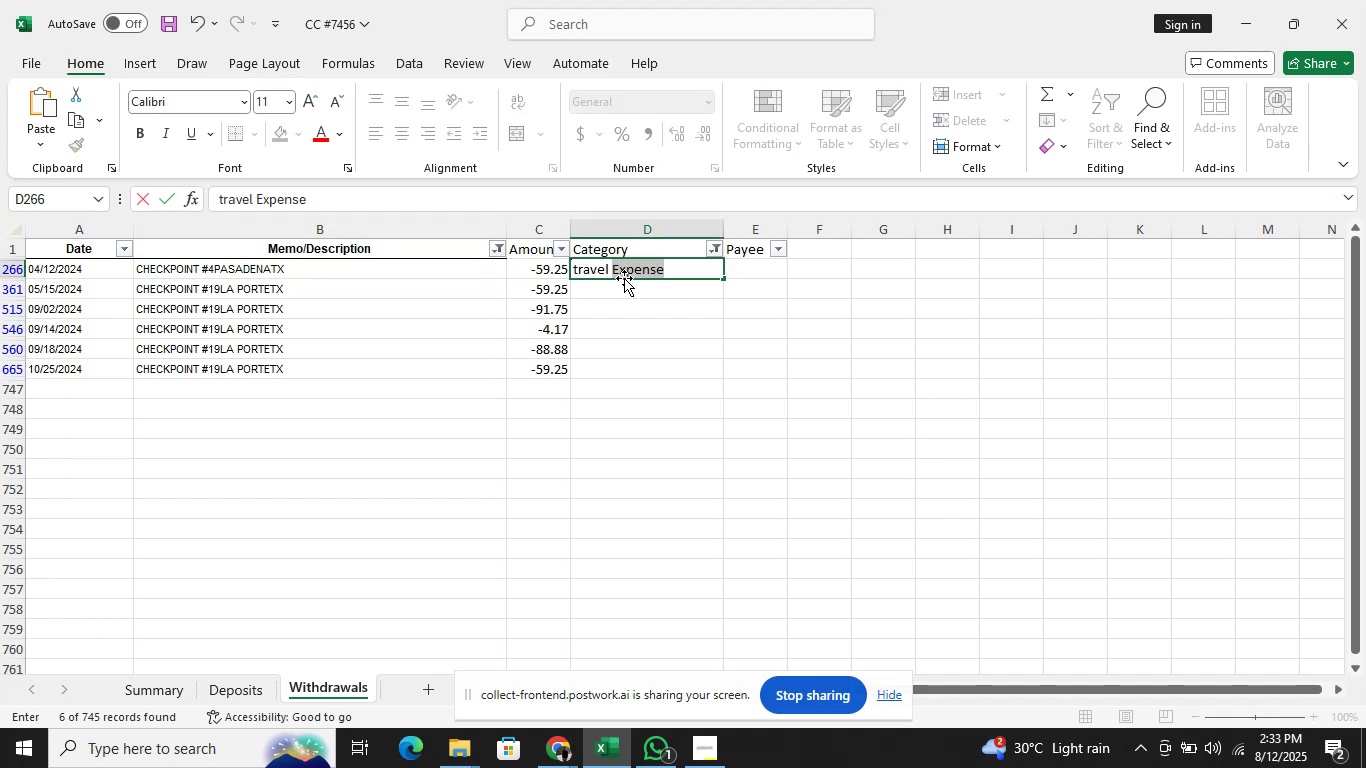 
key(Enter)
 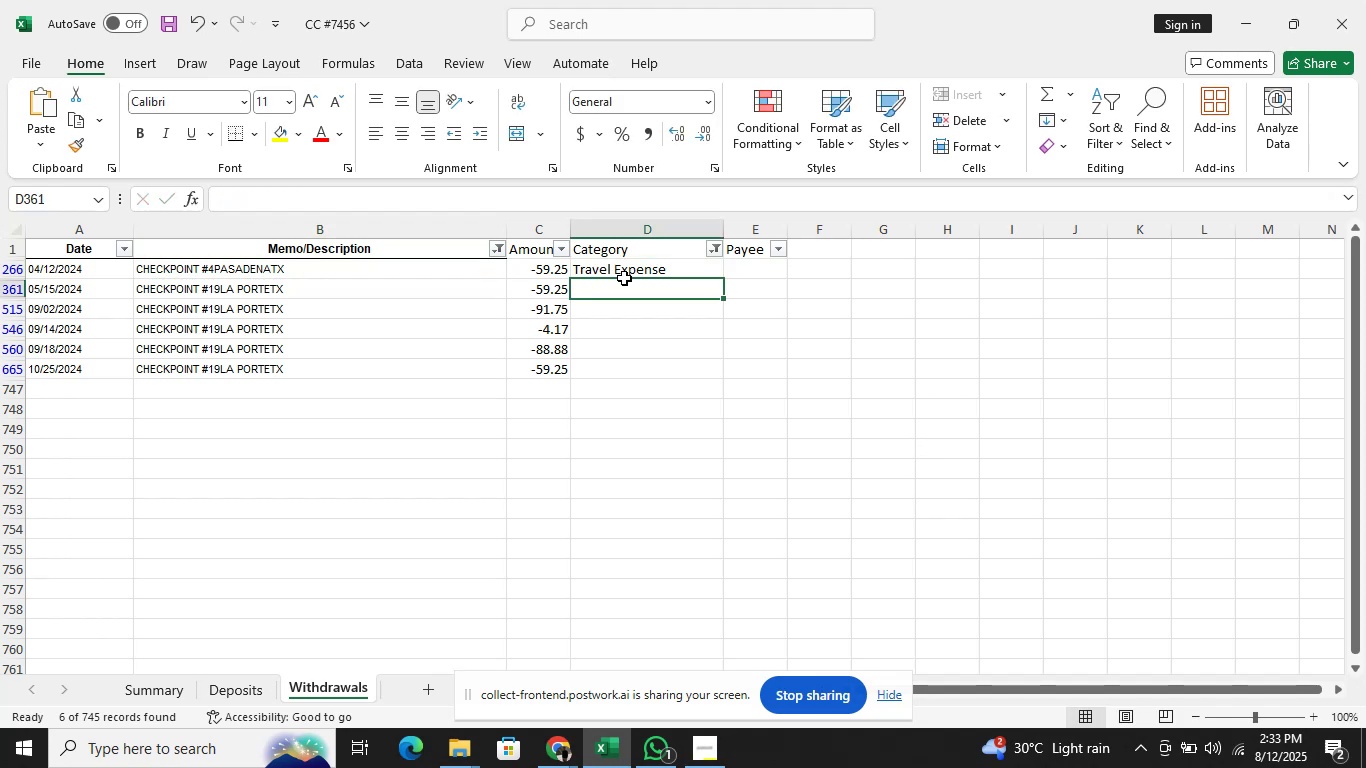 
key(ArrowUp)
 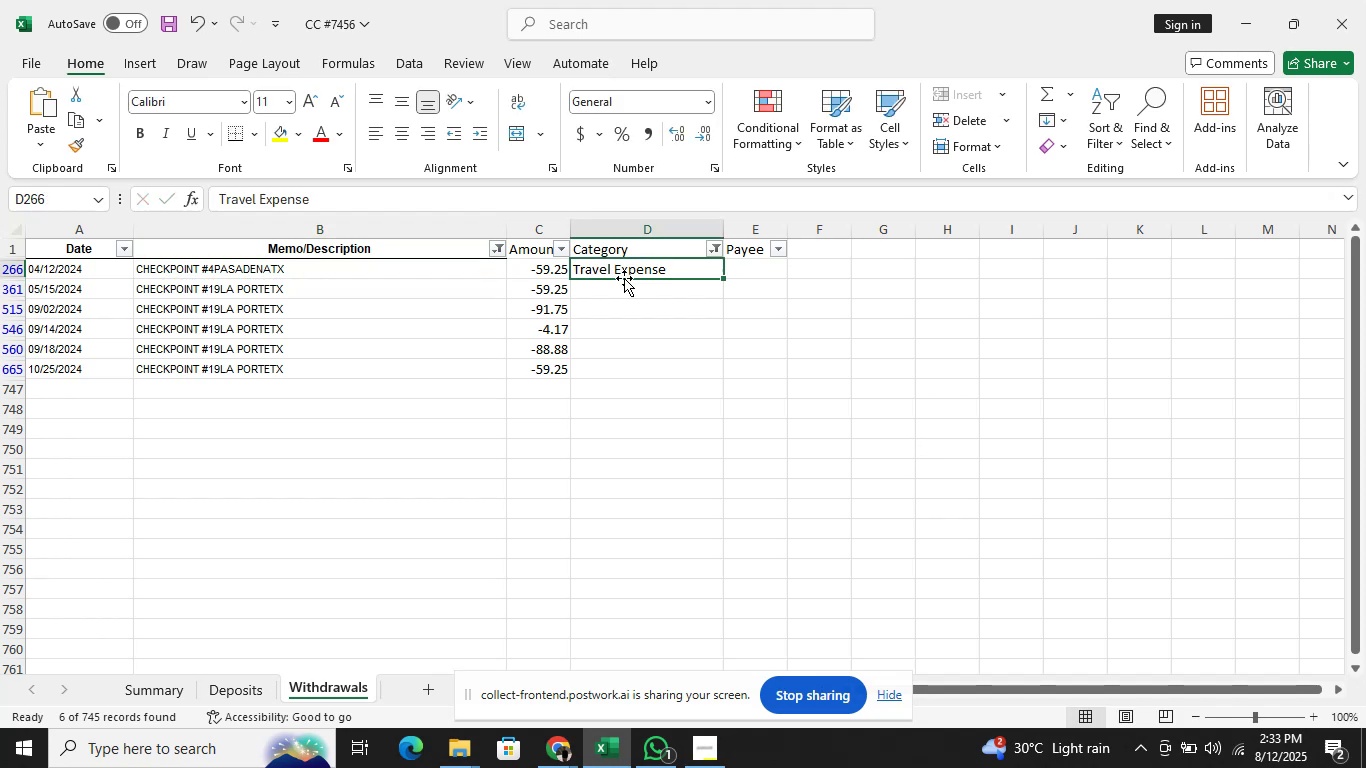 
key(Control+ControlLeft)
 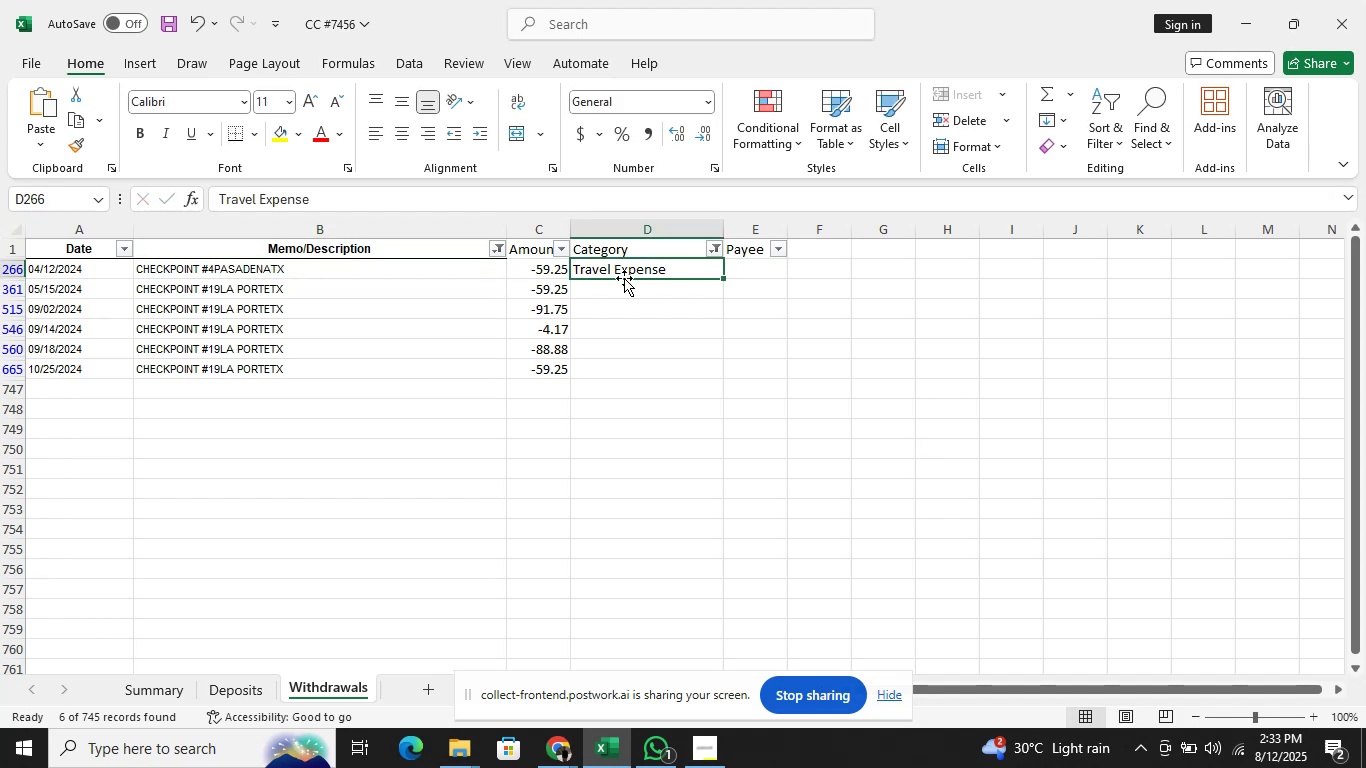 
key(Control+Shift+ShiftLeft)
 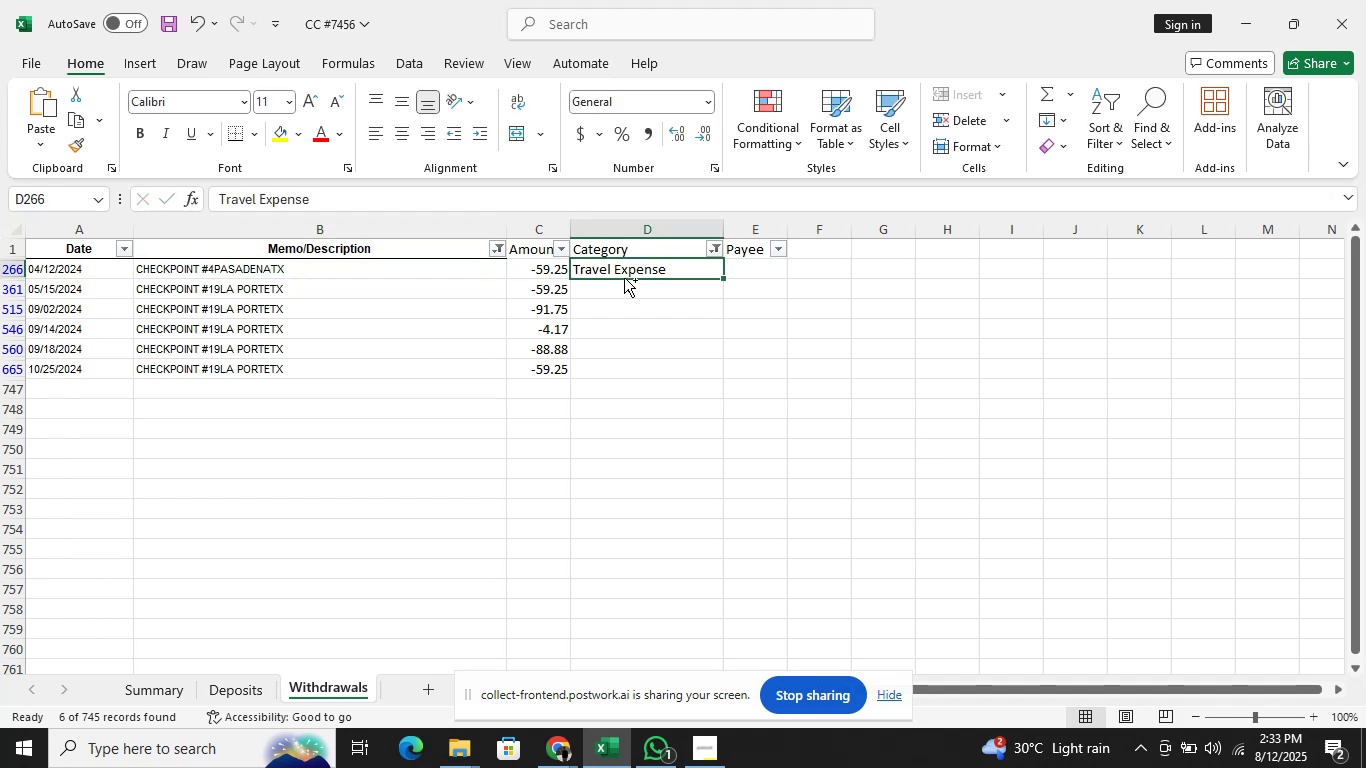 
key(Control+ArrowDown)
 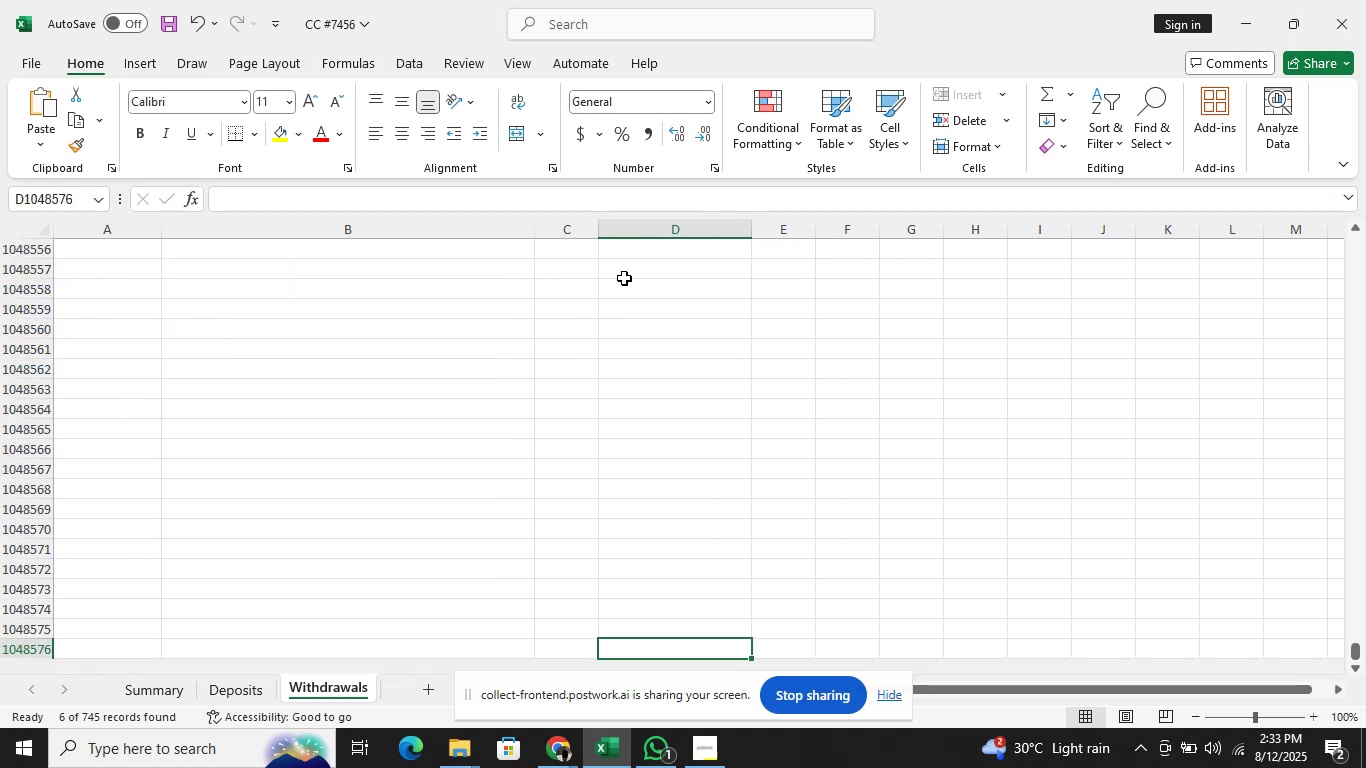 
key(ArrowUp)
 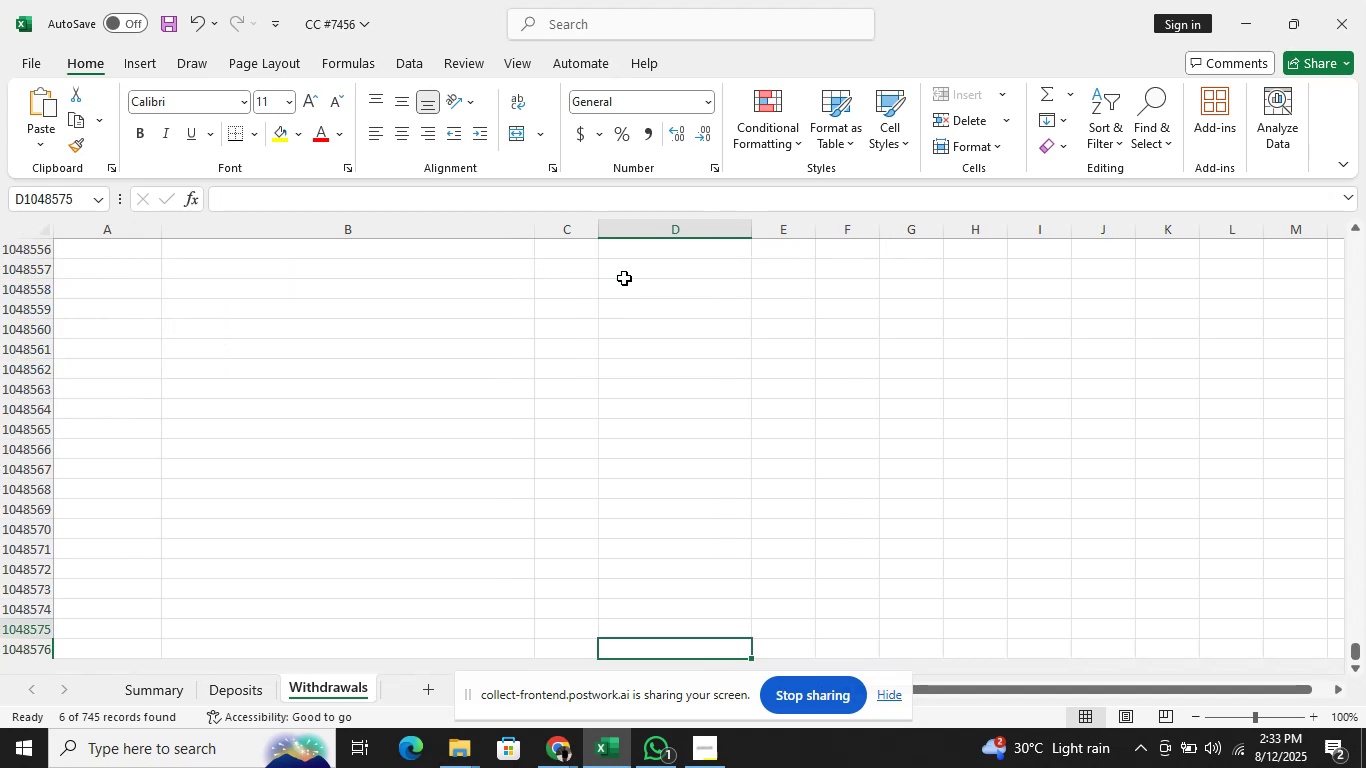 
key(Control+ControlLeft)
 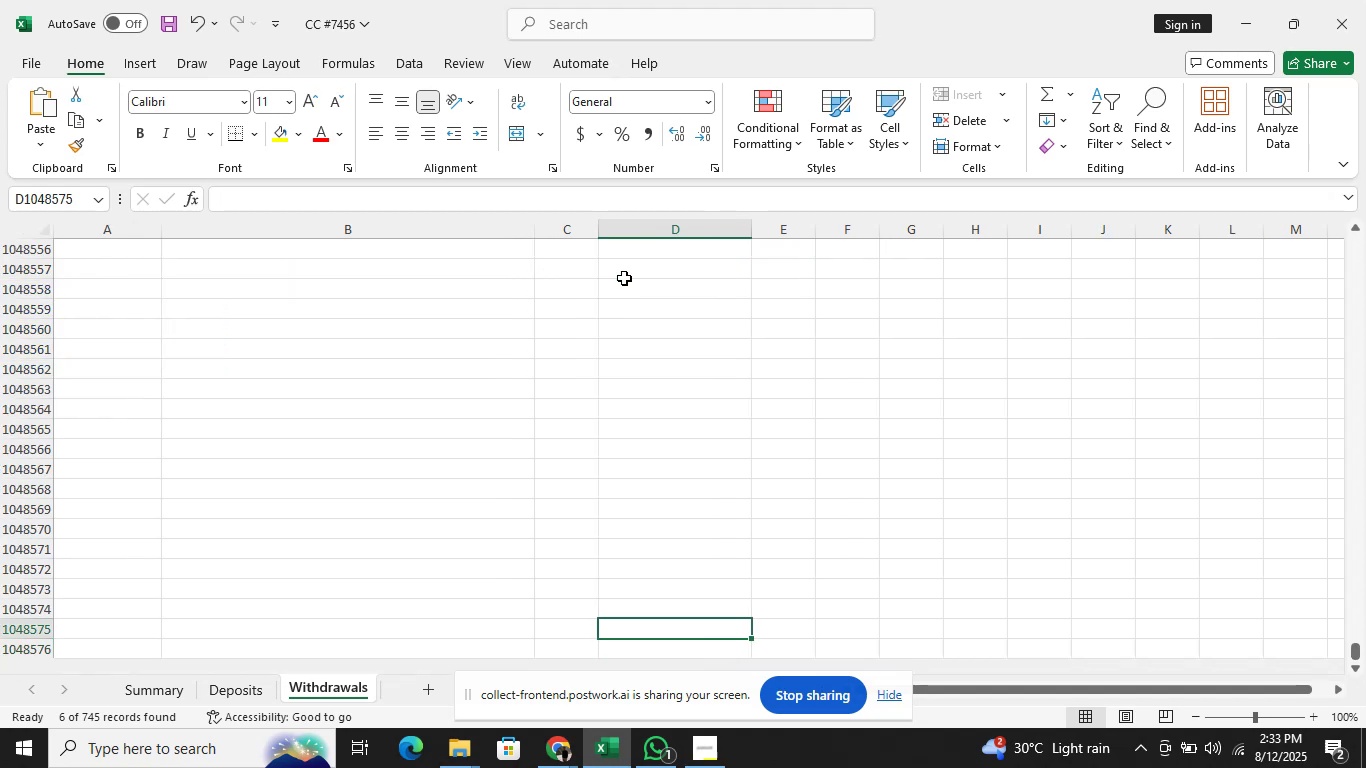 
key(Control+ArrowUp)
 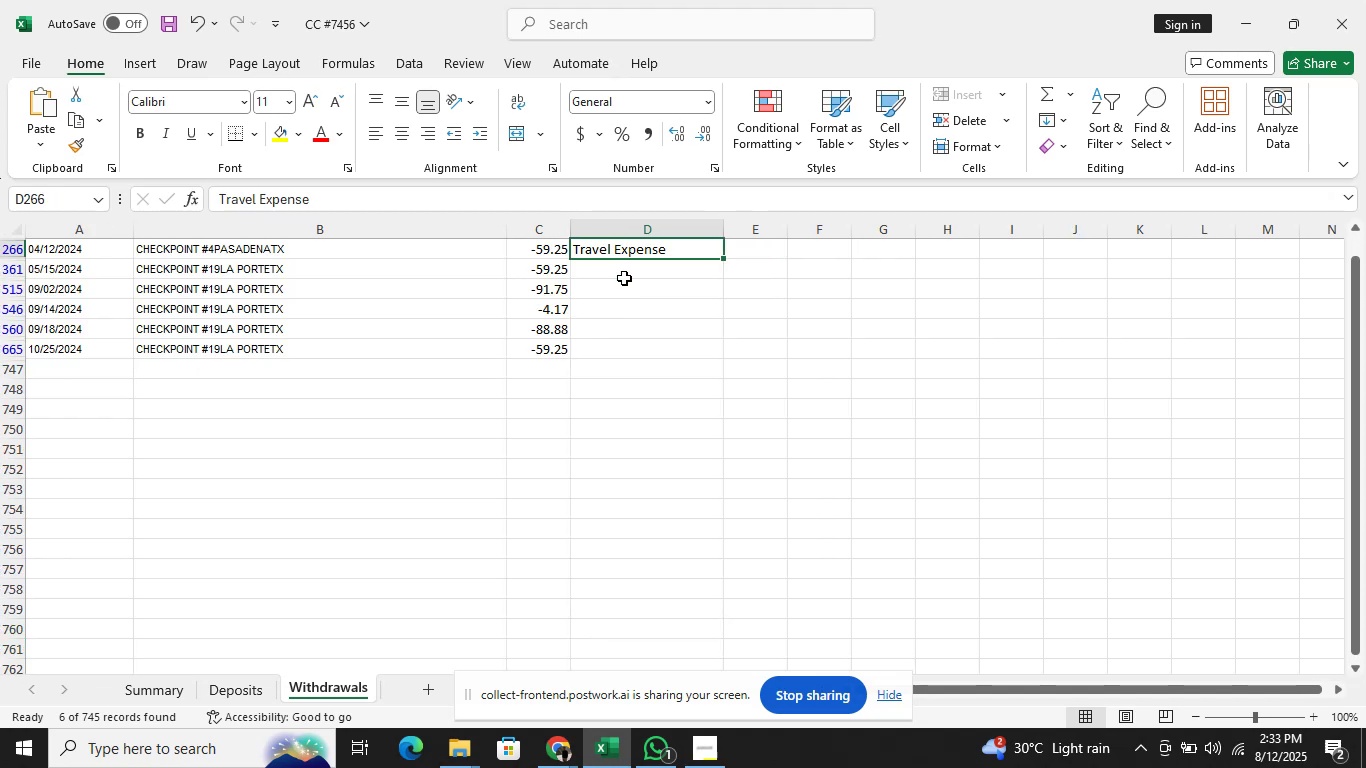 
key(ArrowDown)
 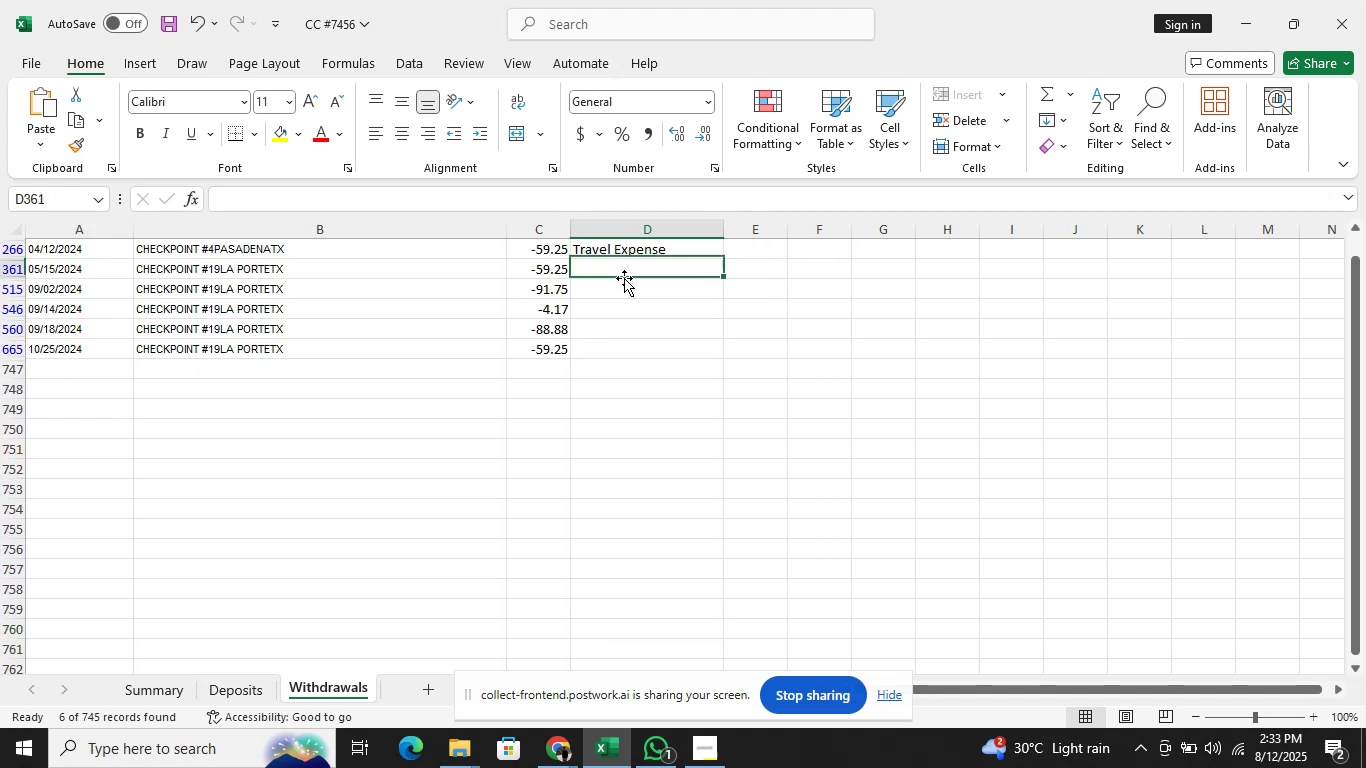 
key(ArrowUp)
 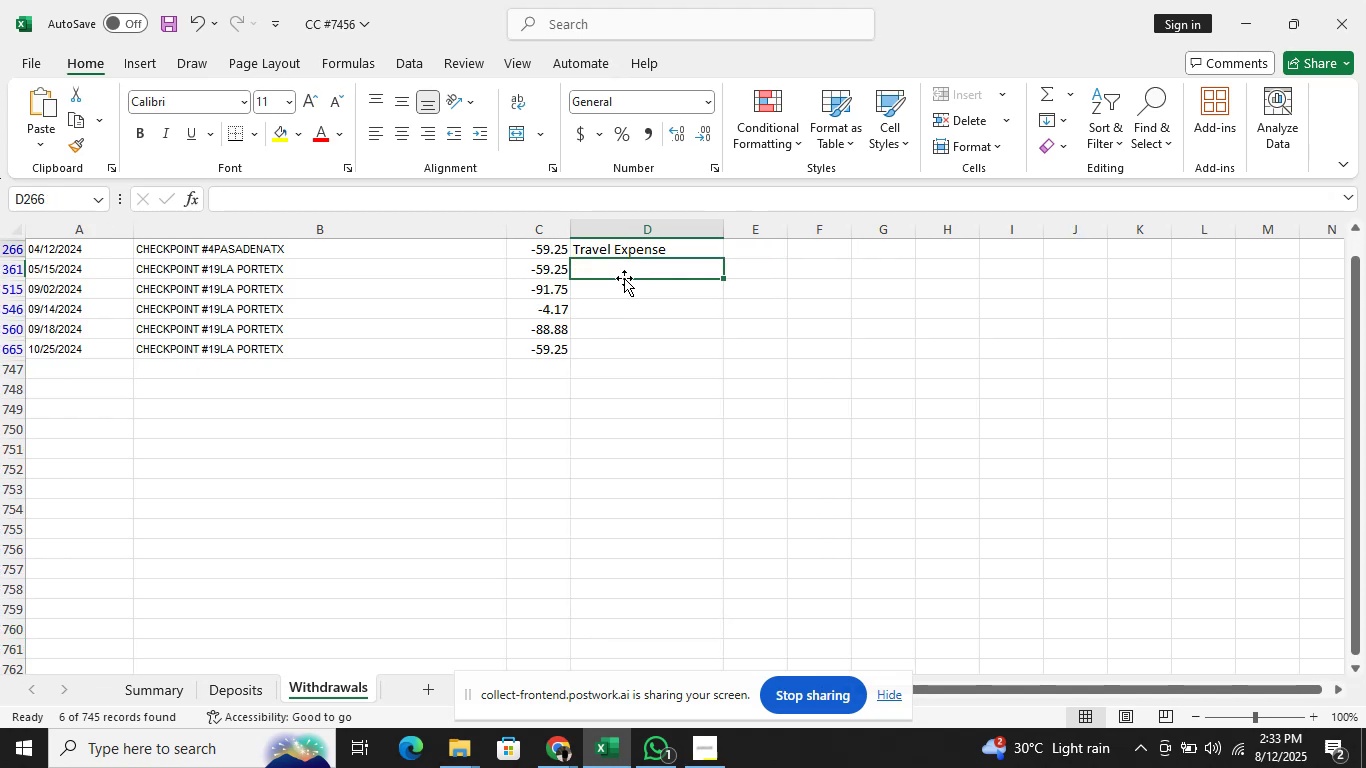 
key(ArrowUp)
 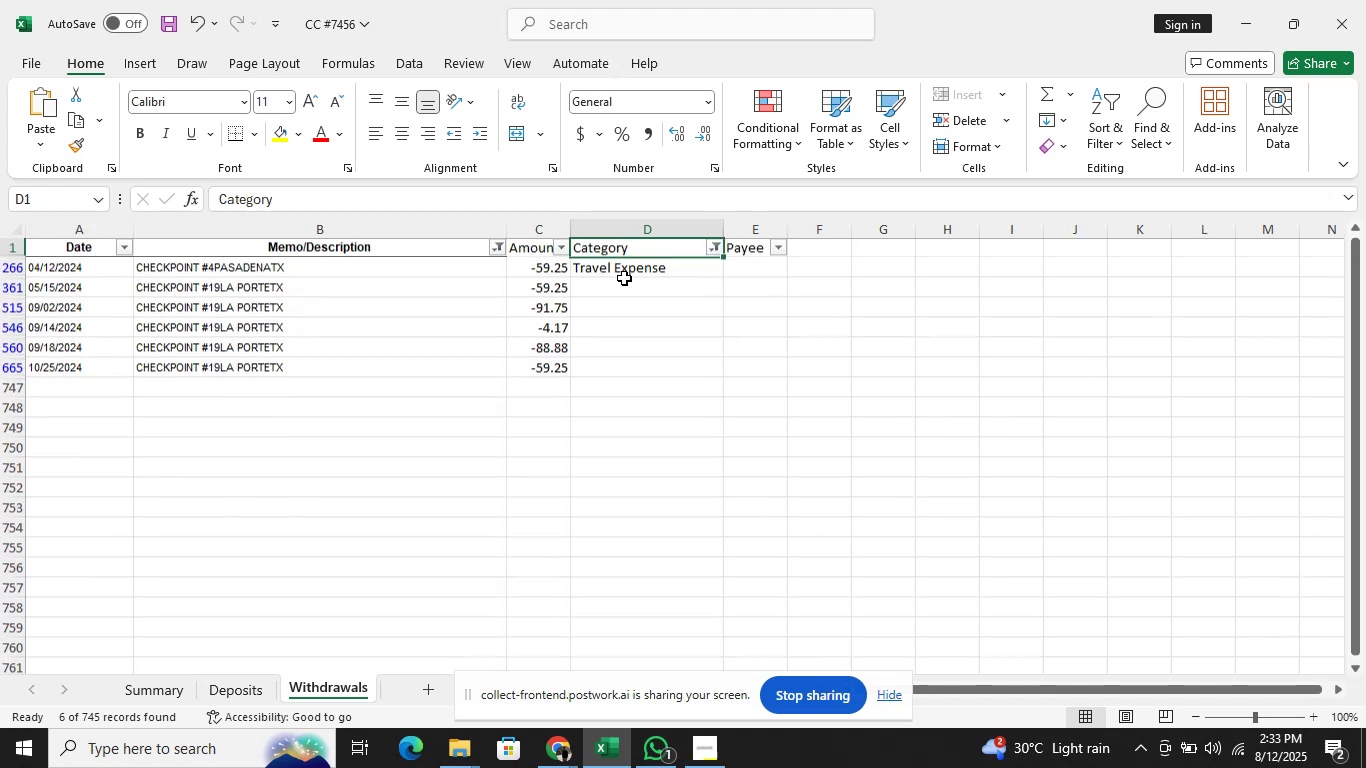 
key(ArrowDown)
 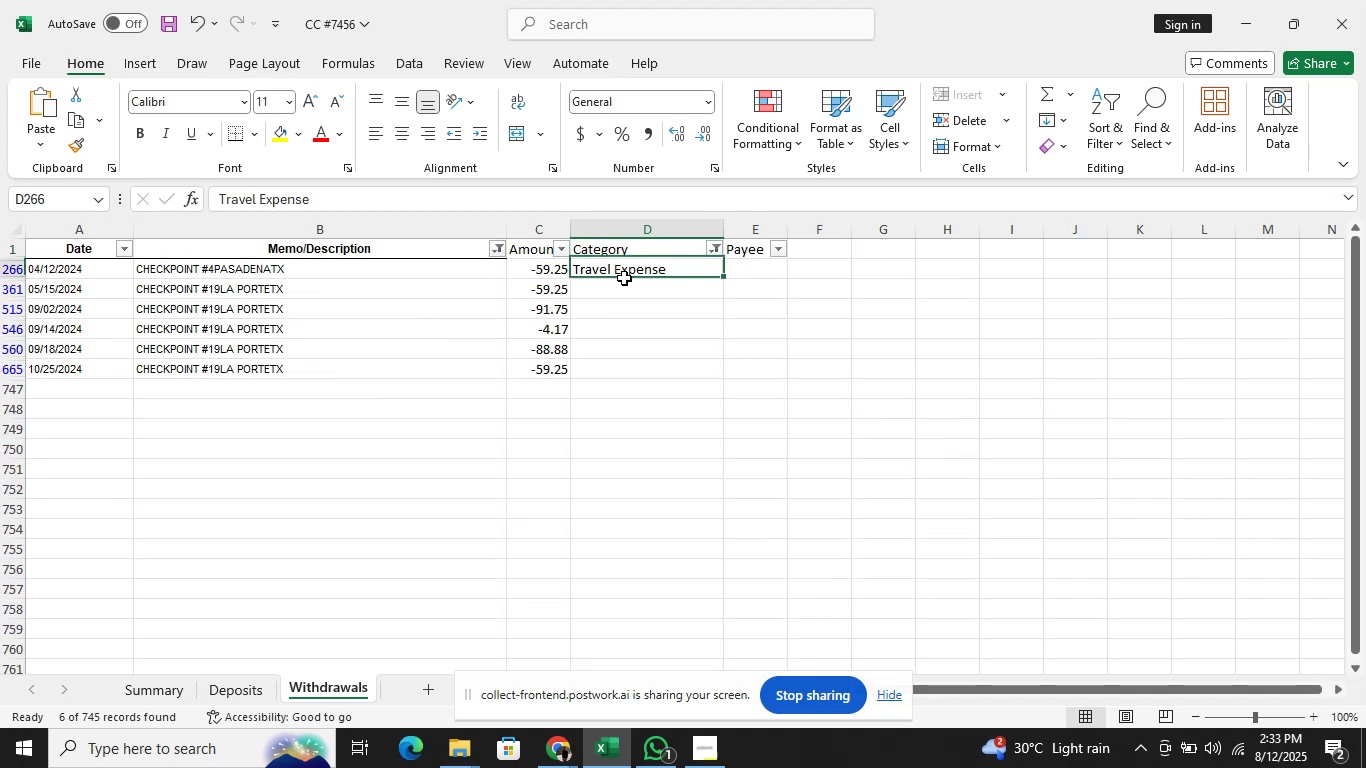 
key(ArrowDown)
 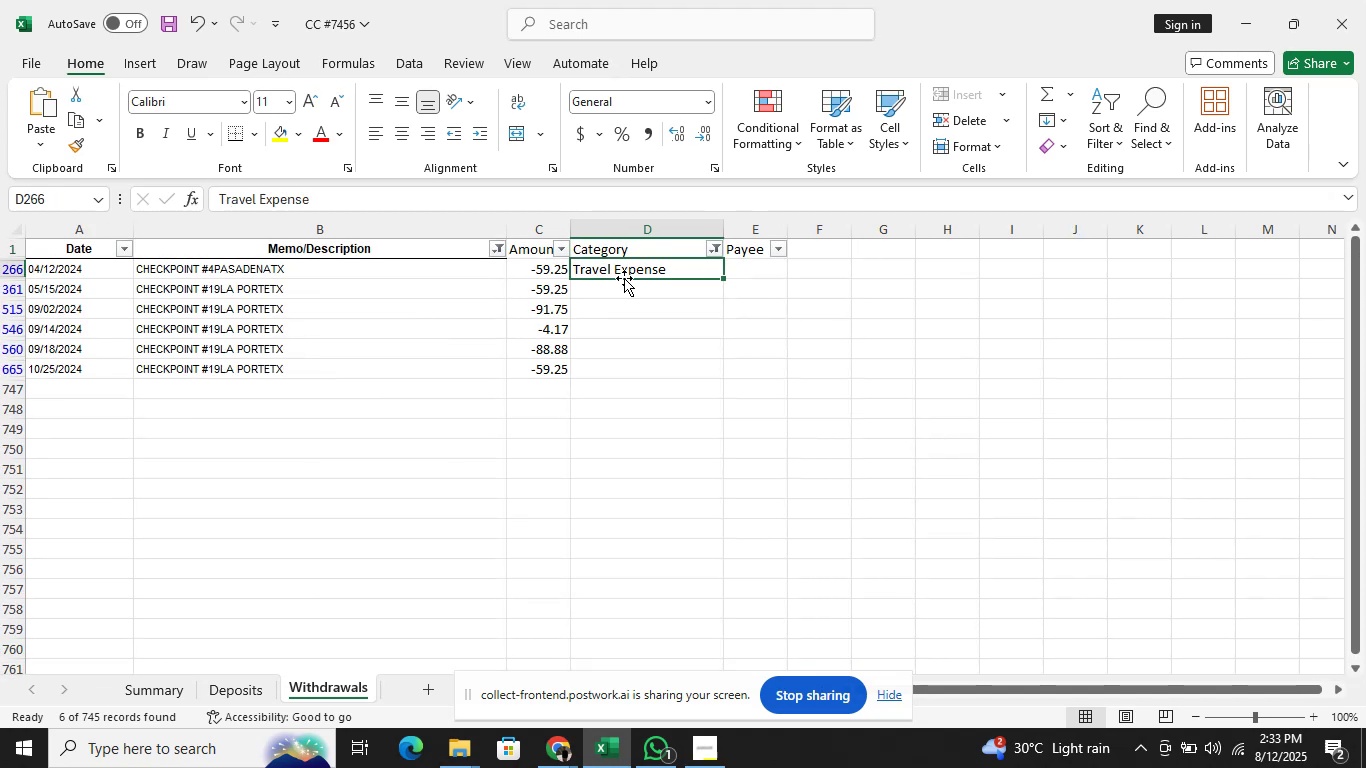 
key(Shift+ArrowDown)
 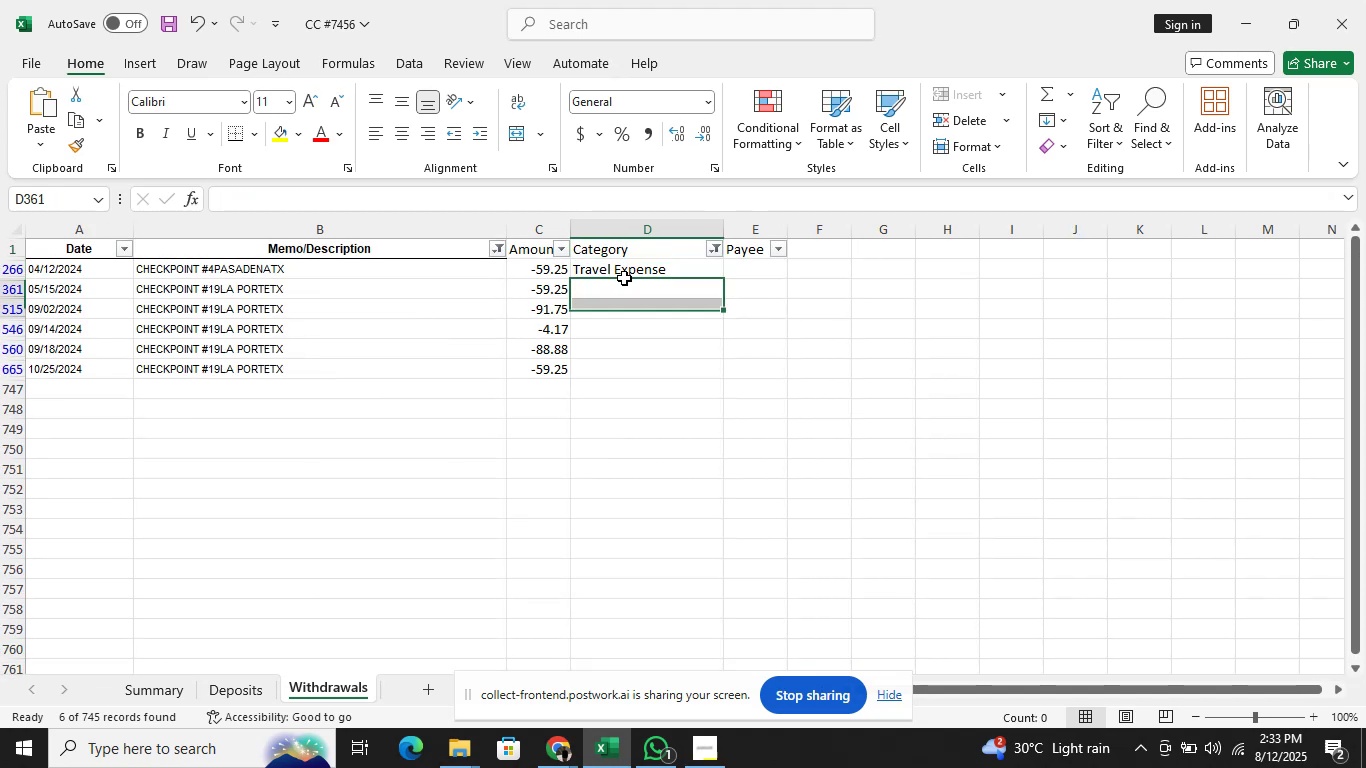 
key(Shift+ArrowDown)
 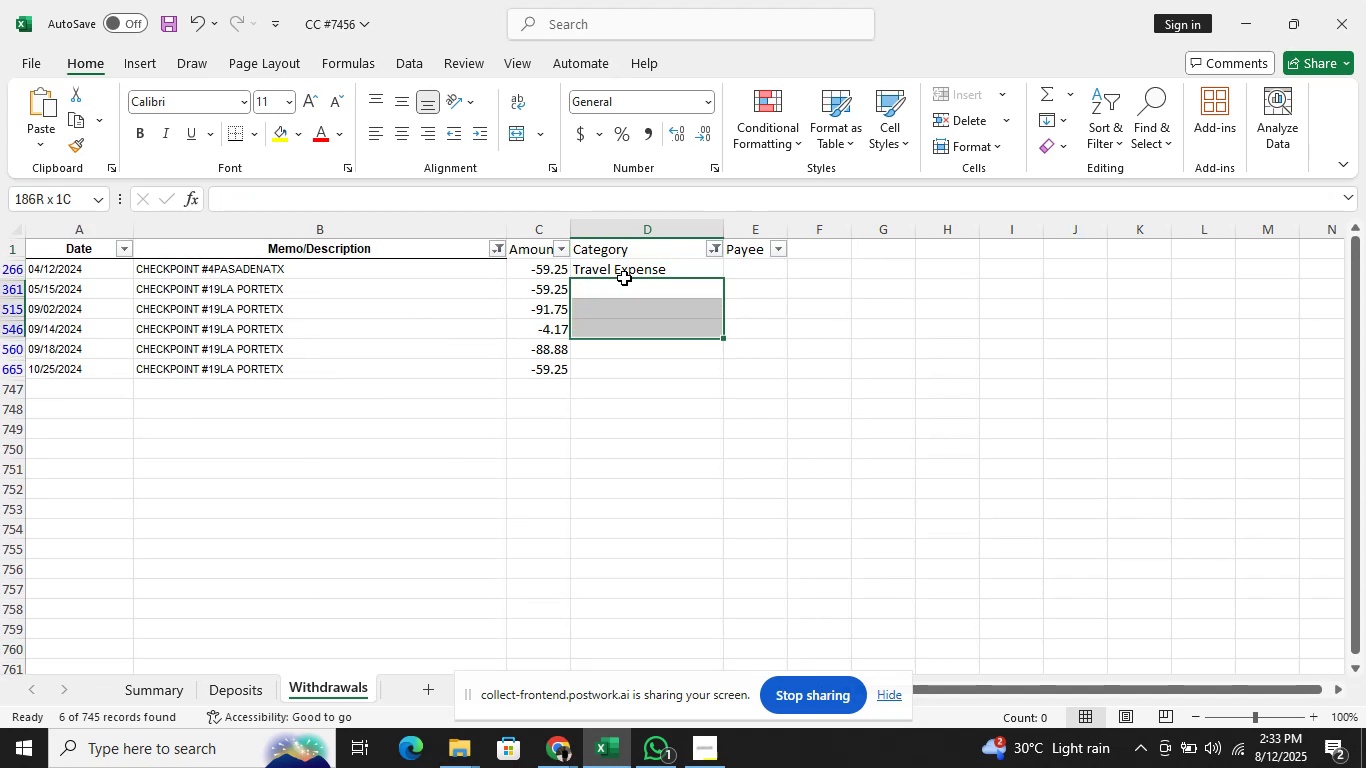 
key(Shift+ArrowUp)
 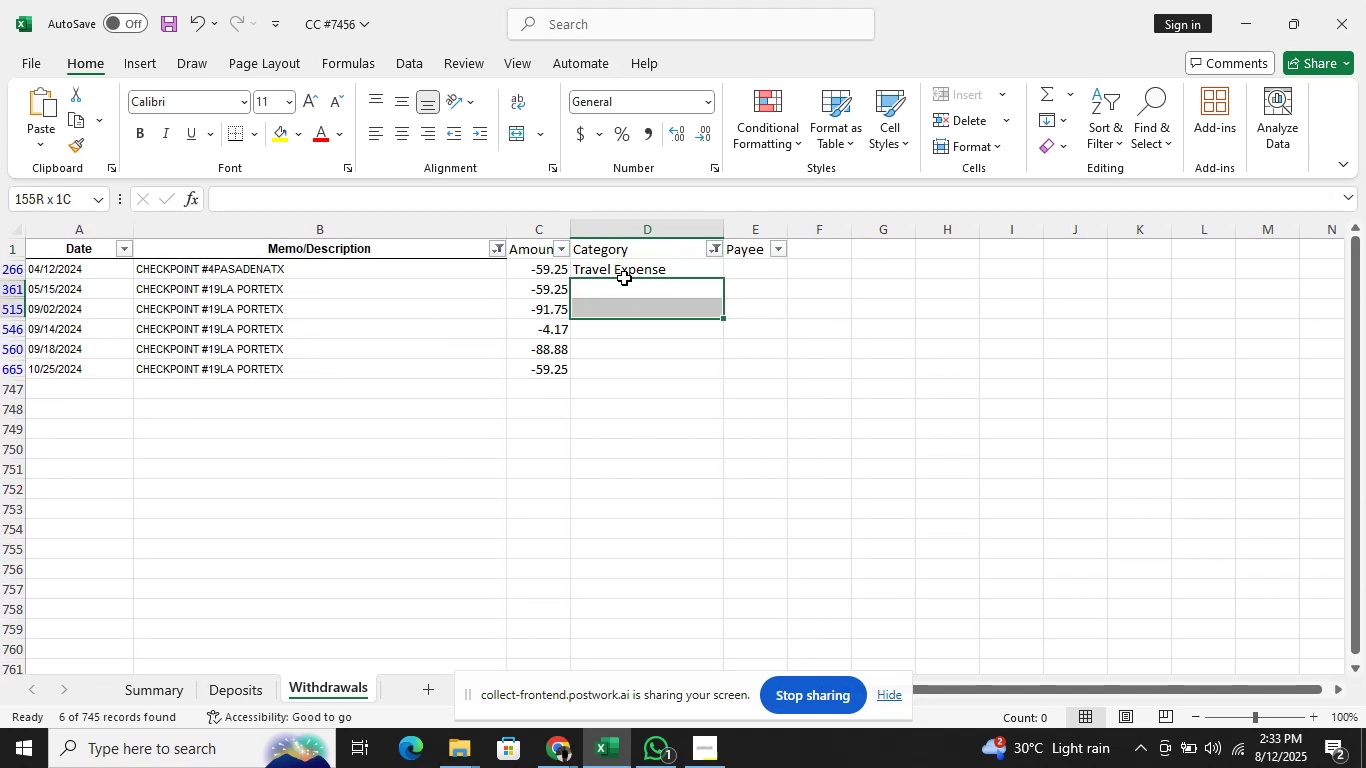 
key(Shift+ArrowUp)
 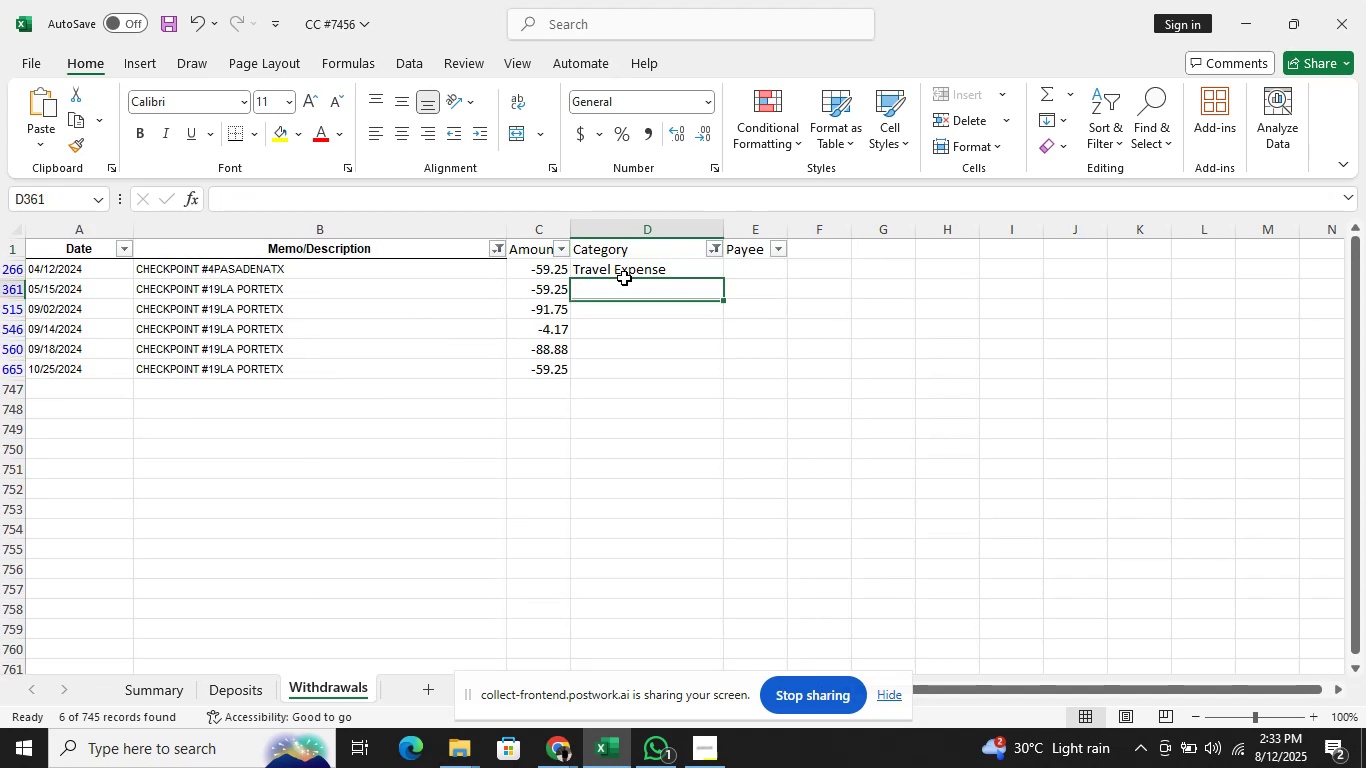 
key(ArrowUp)
 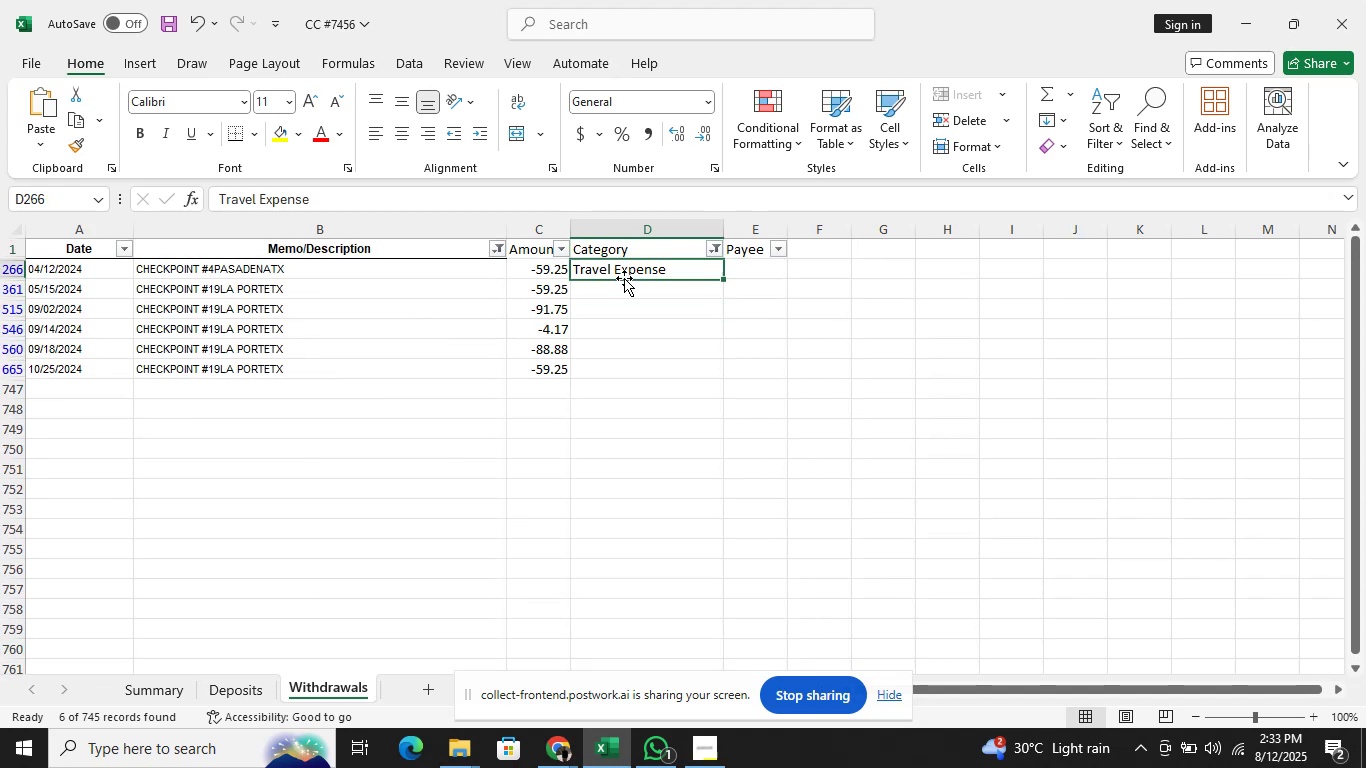 
key(ArrowUp)
 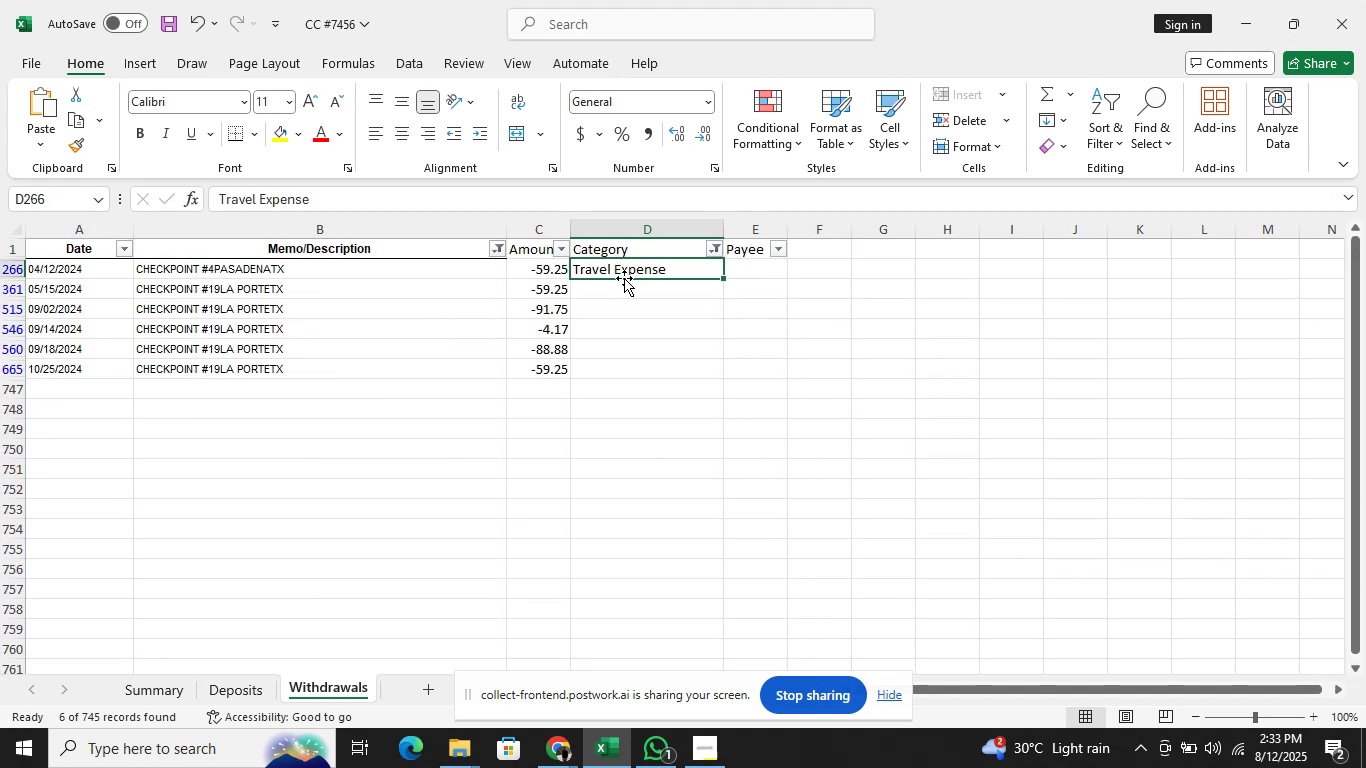 
key(Shift+ShiftLeft)
 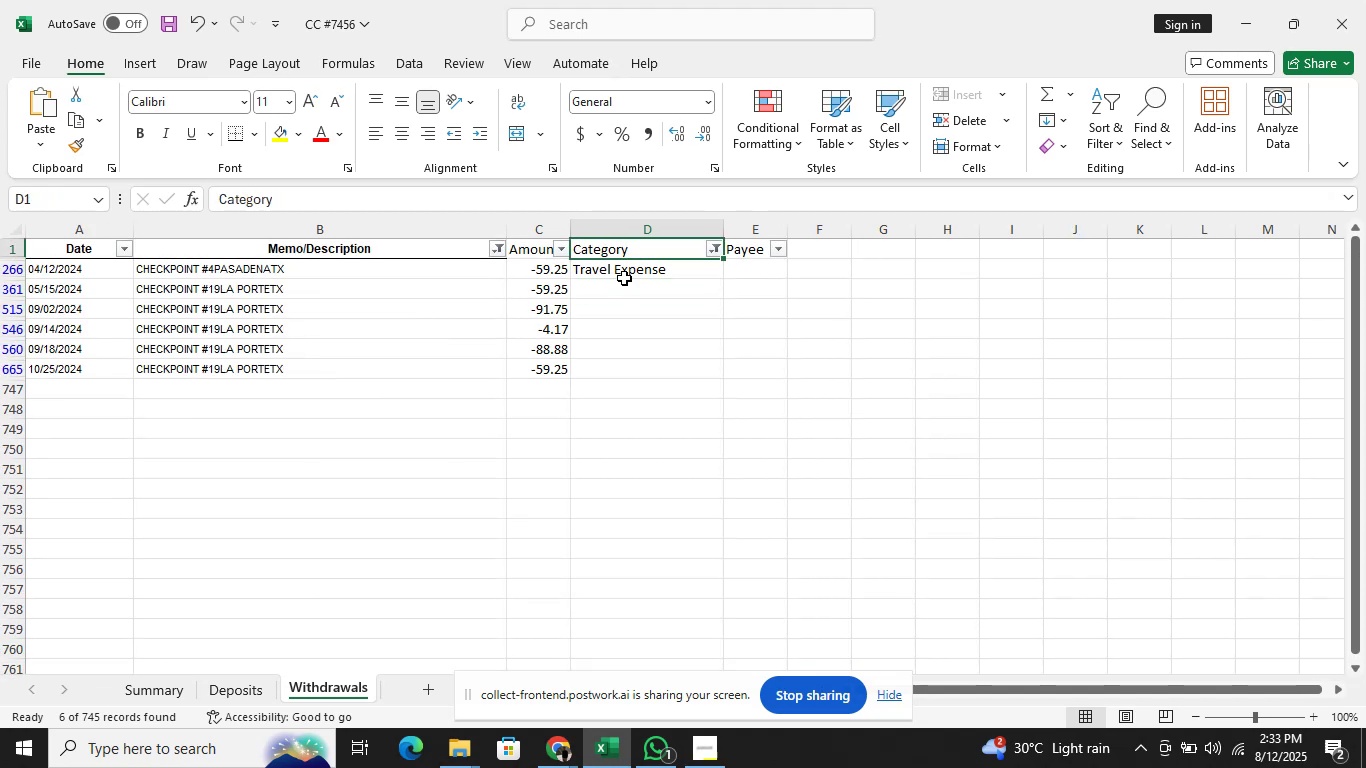 
key(ArrowDown)
 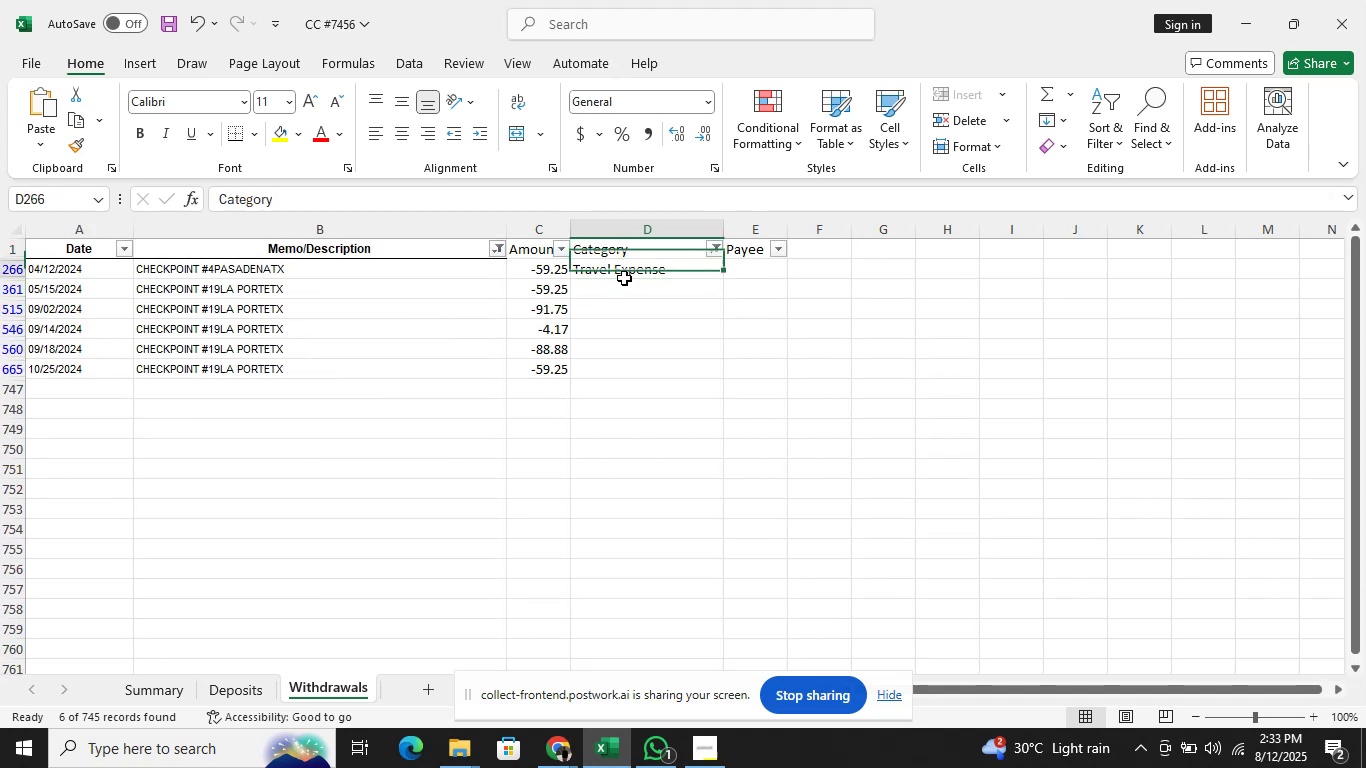 
hold_key(key=ArrowDown, duration=0.63)
 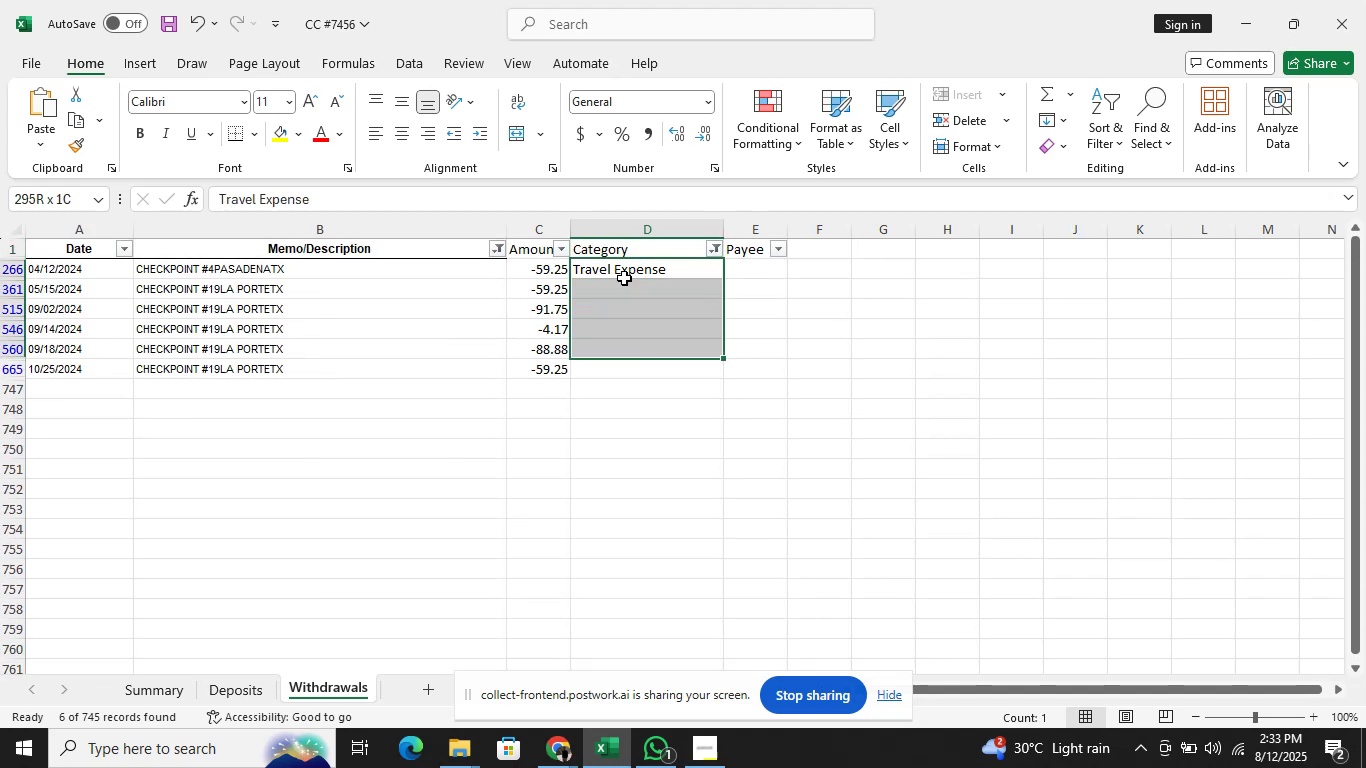 
key(Shift+ArrowDown)
 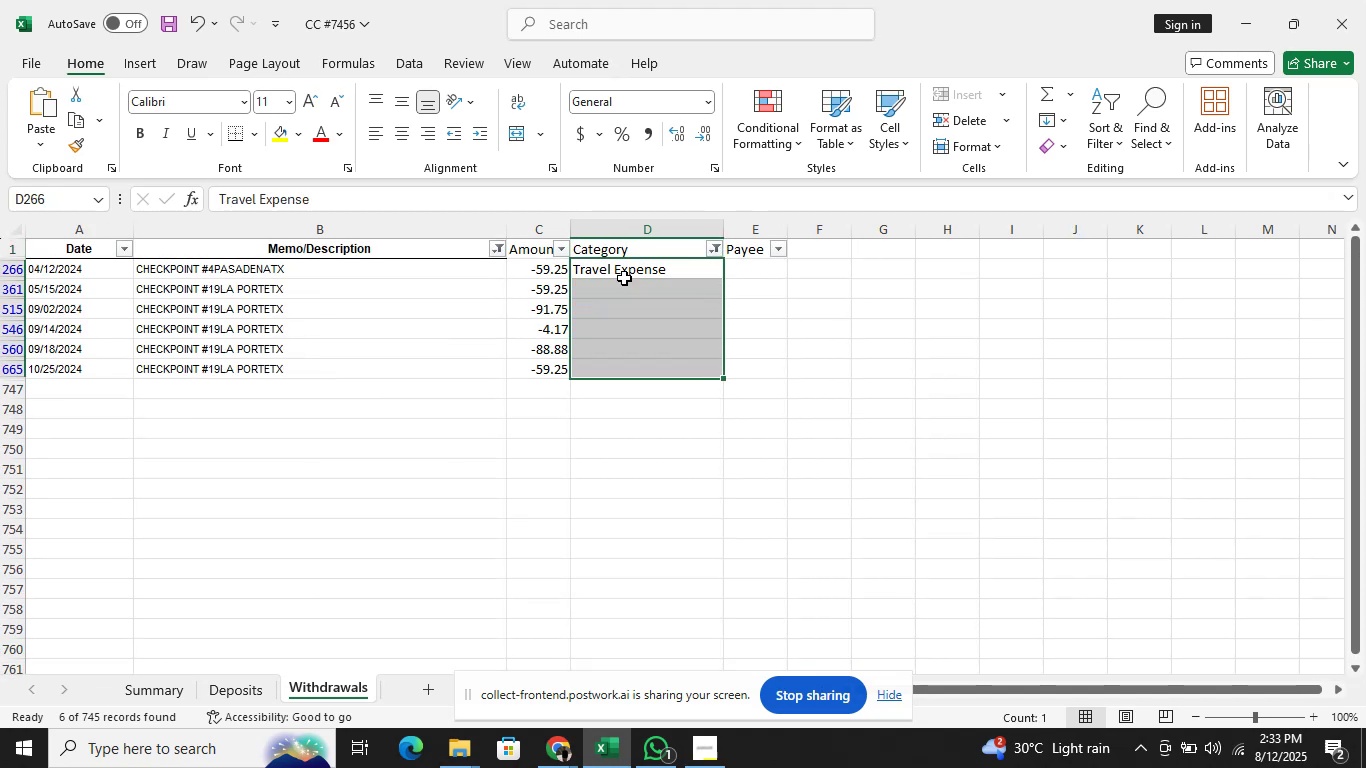 
key(Control+ControlLeft)
 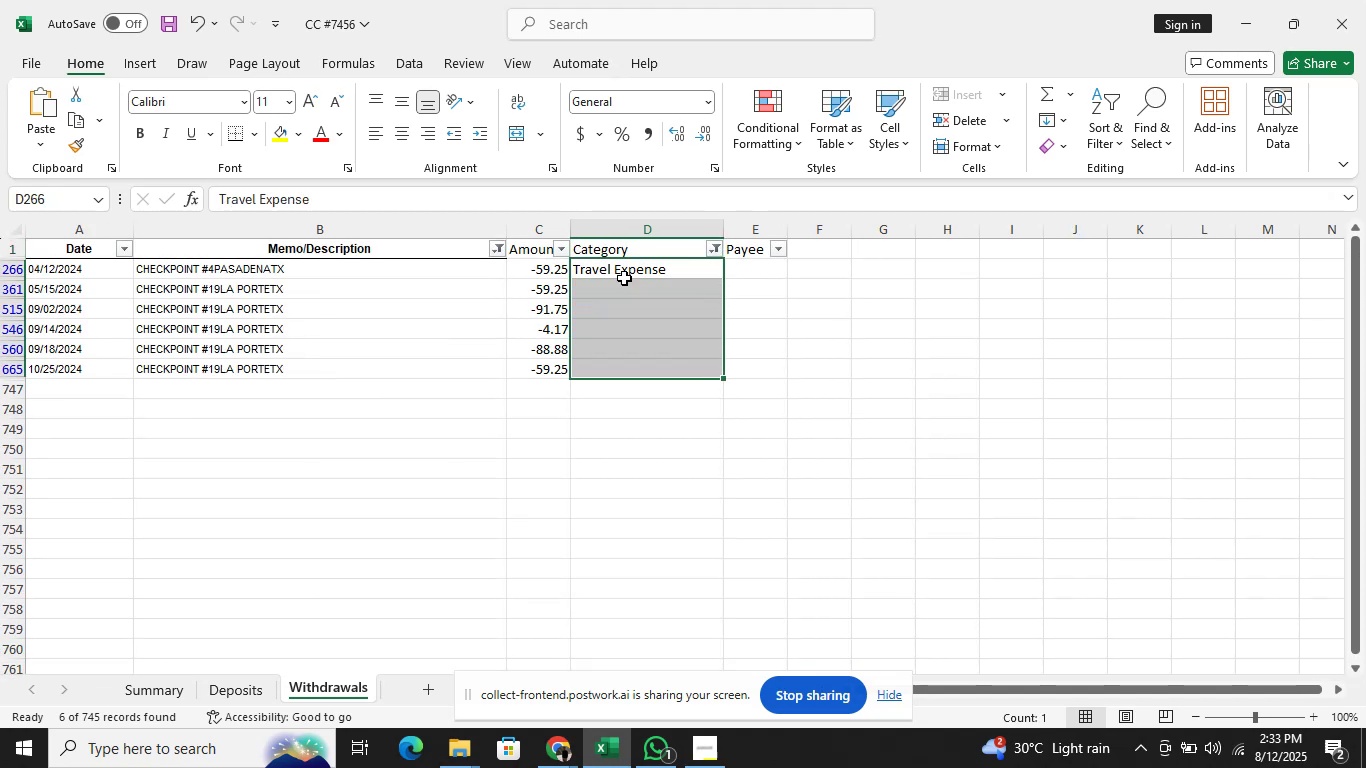 
key(Control+D)
 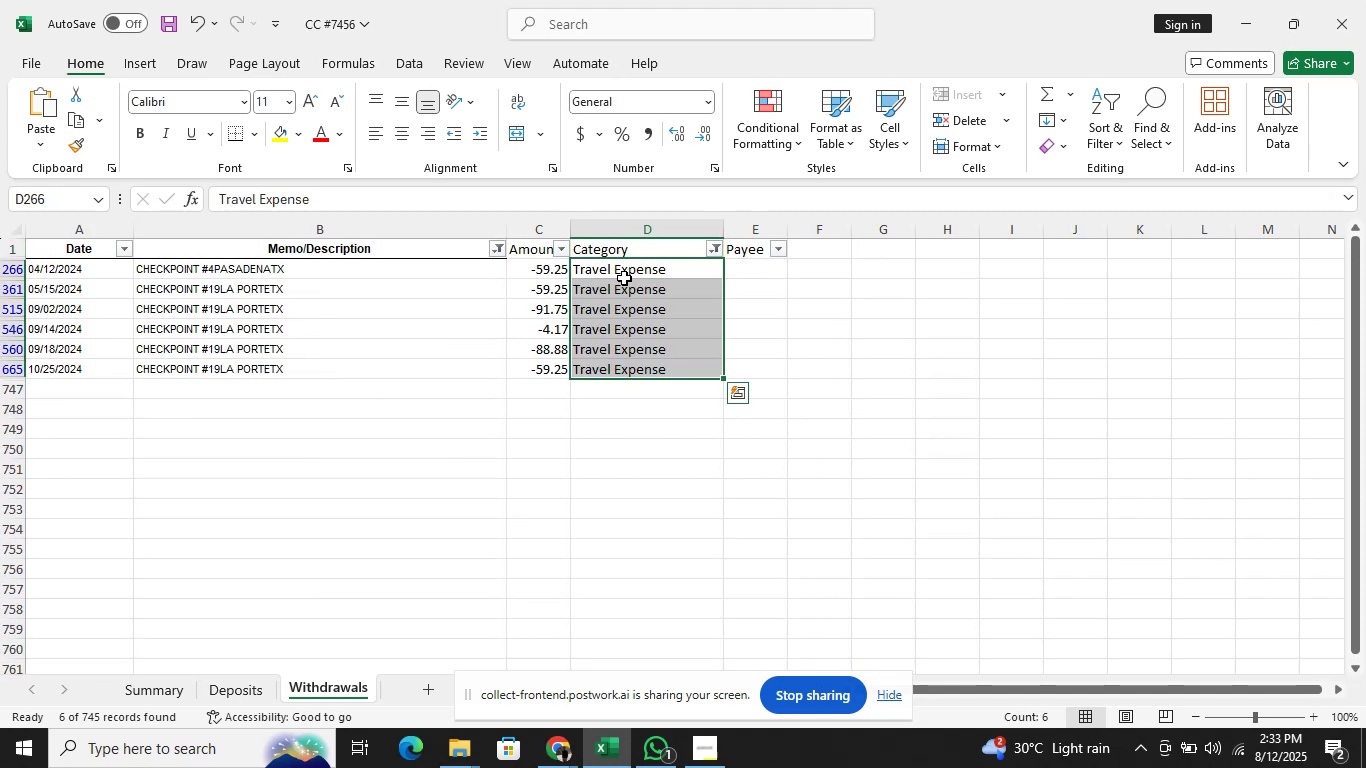 
key(ArrowRight)
 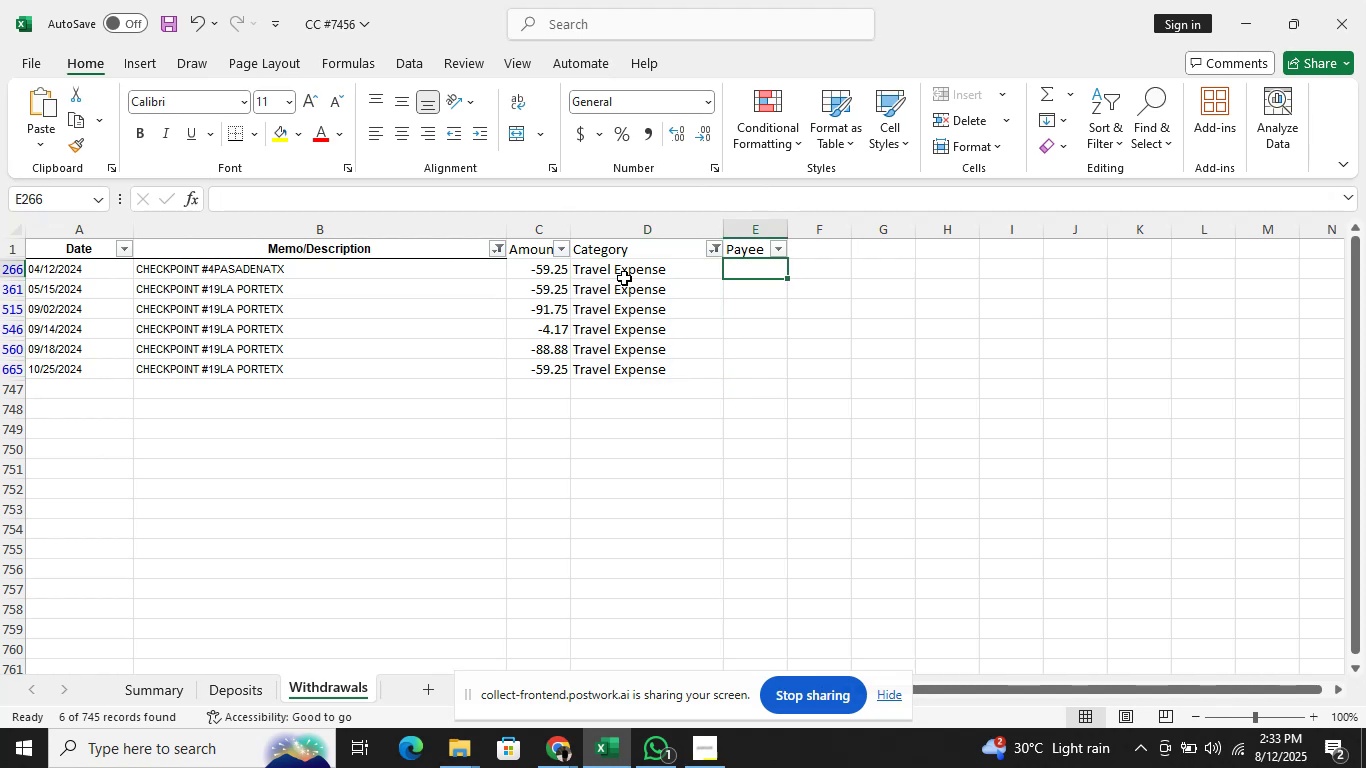 
type(Potrex)
 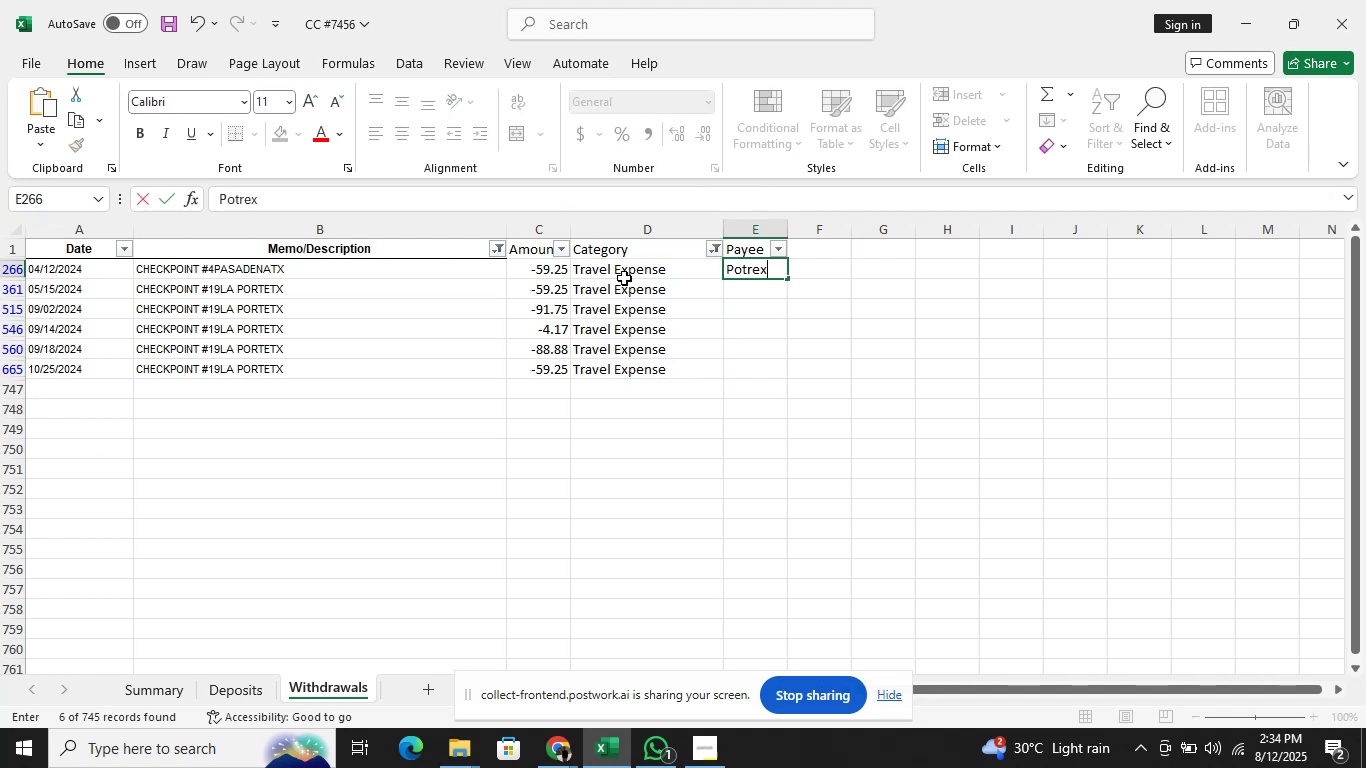 
key(Enter)
 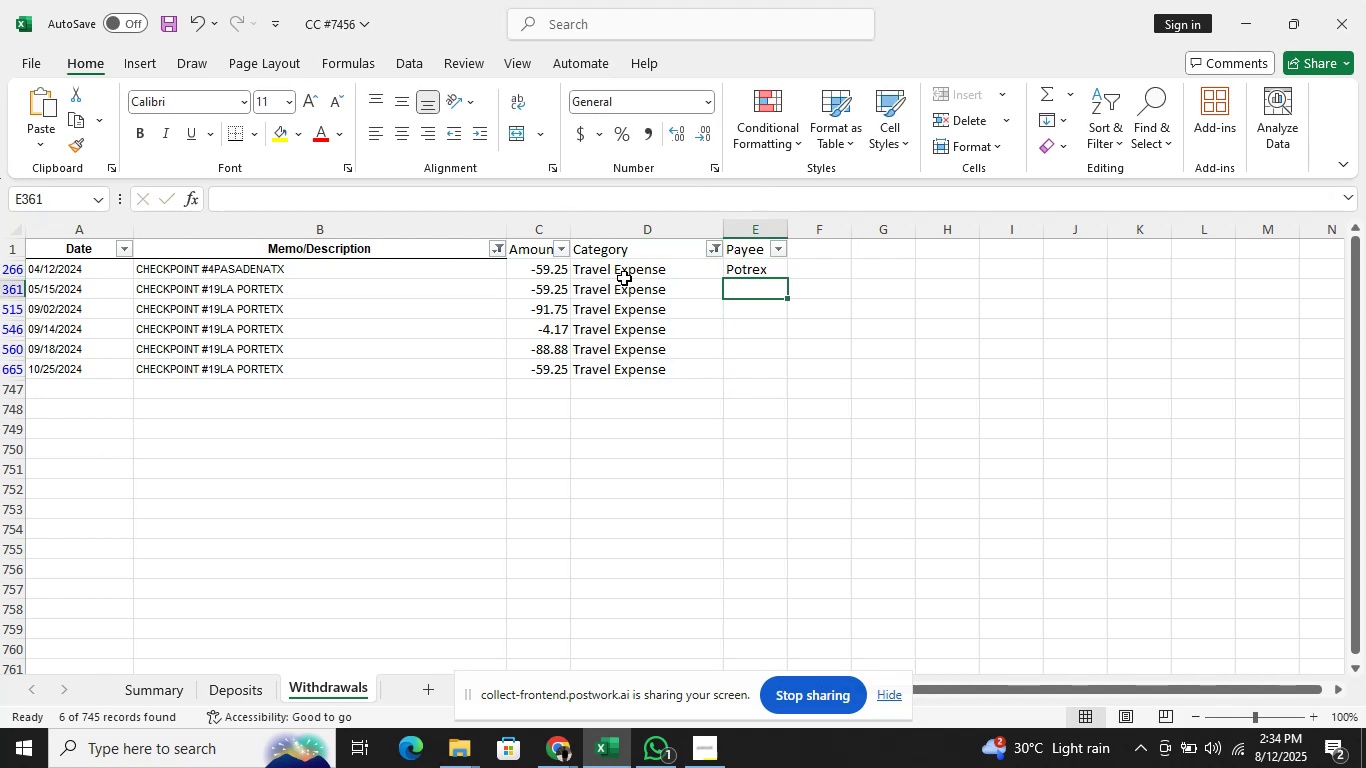 
key(ArrowUp)
 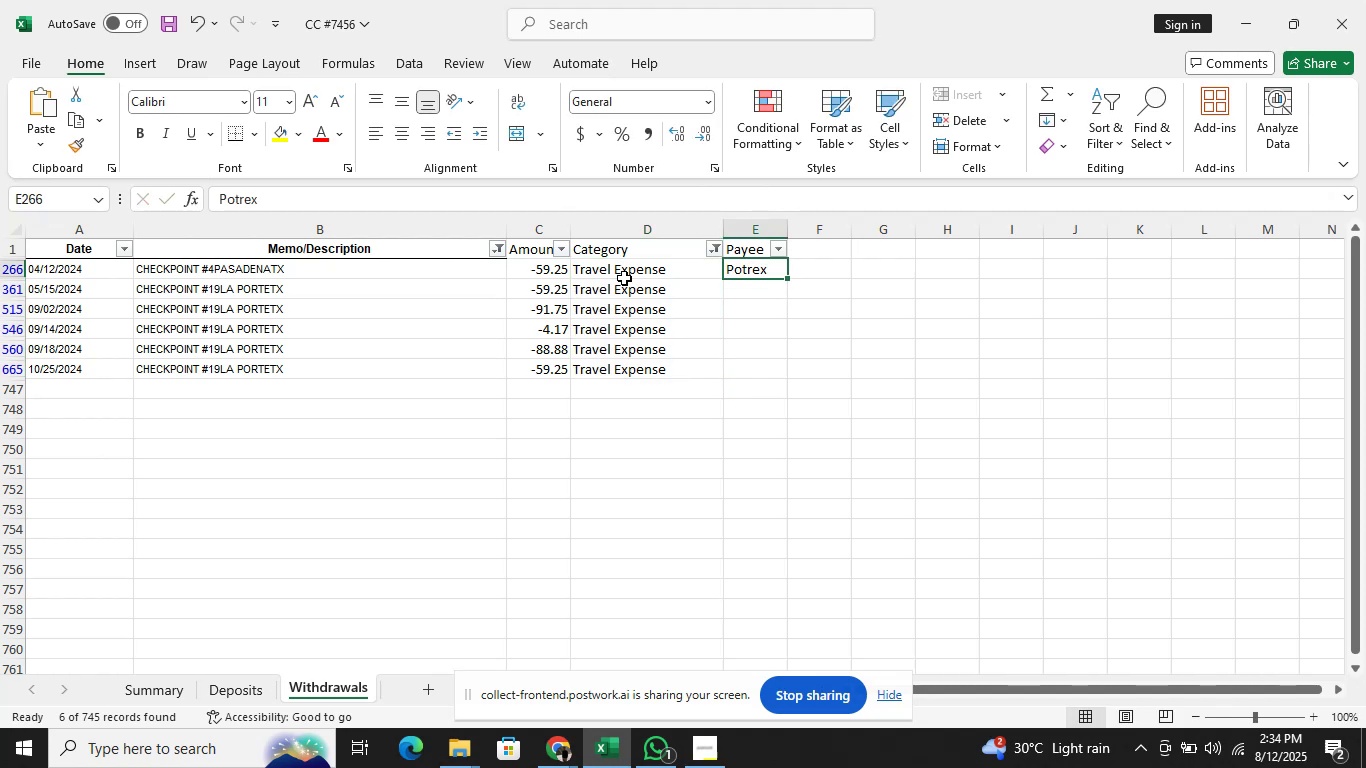 
type([F2])
key(Backspace)
key(Backspace)
key(Backspace)
type(rt)
key(Backspace)
key(Backspace)
key(Backspace)
type(rtetx)
 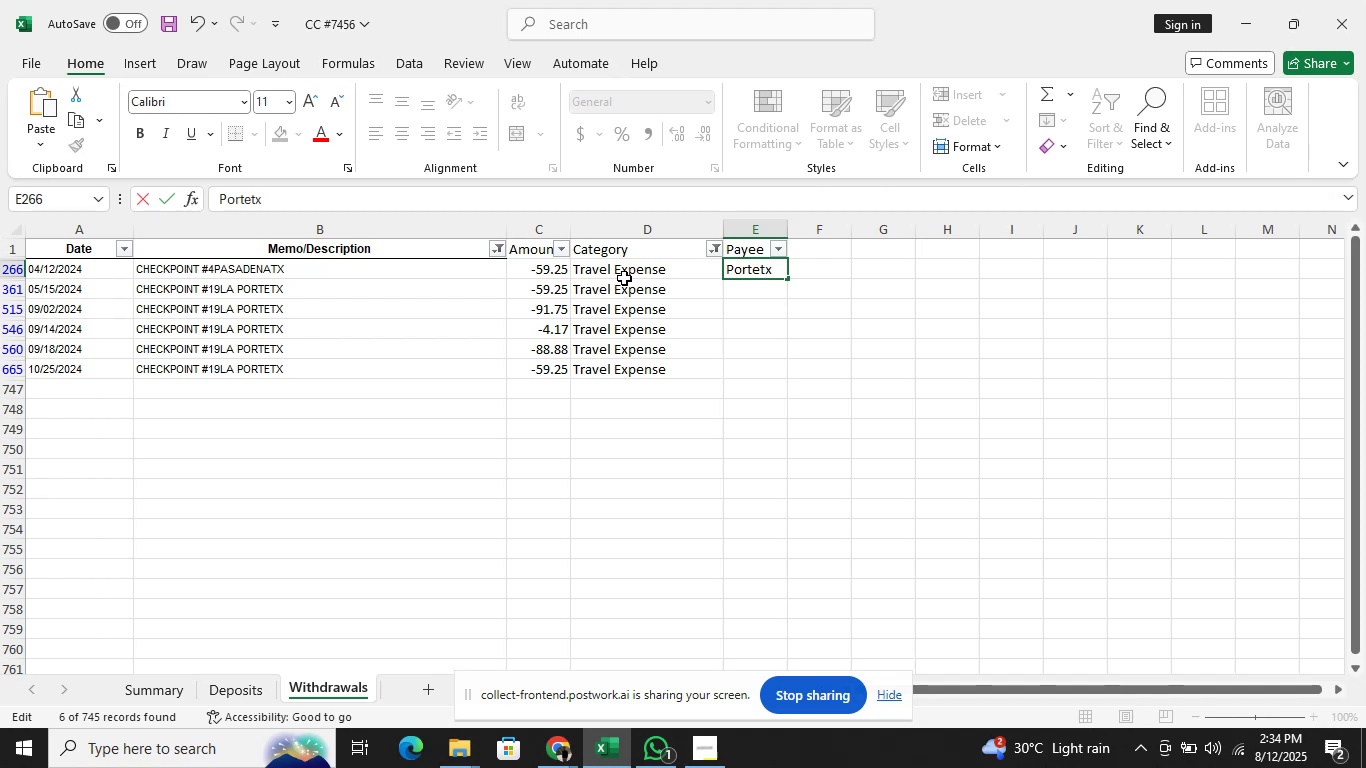 
key(Enter)
 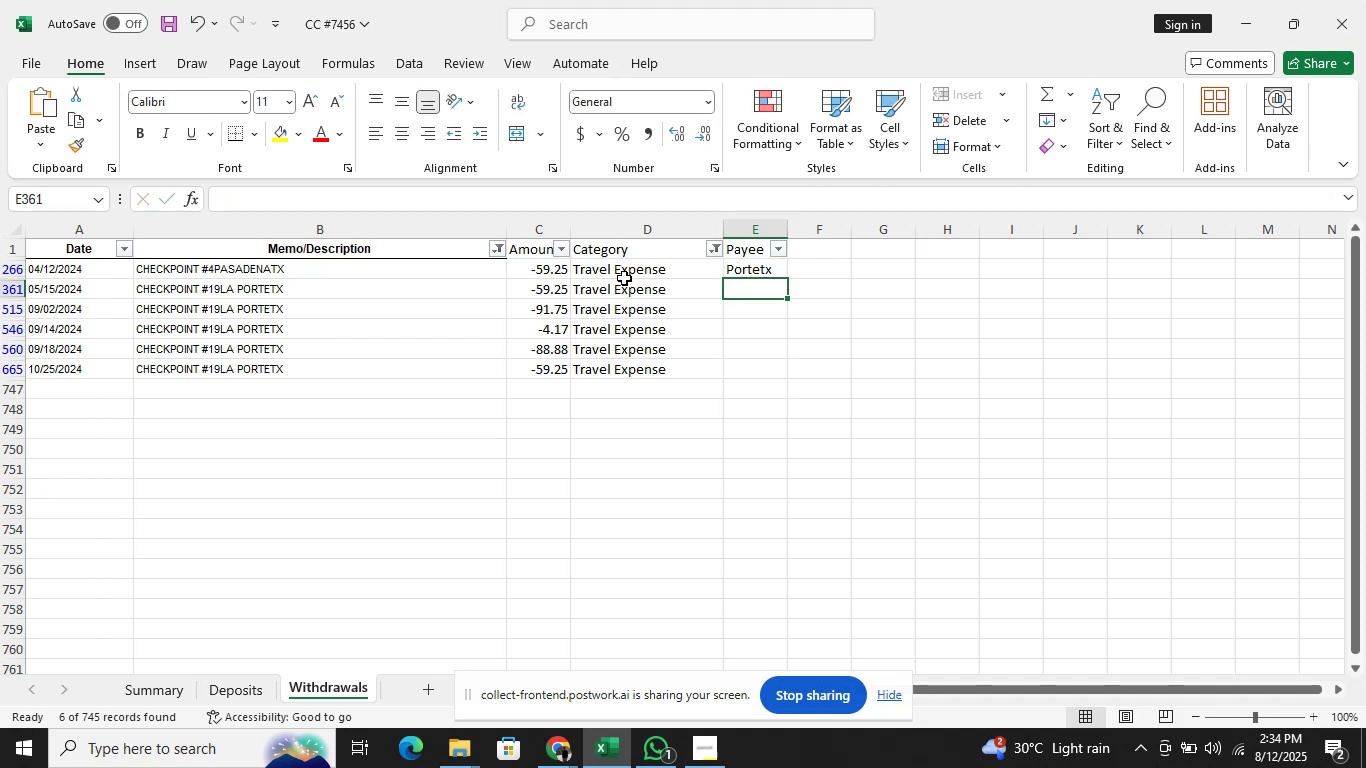 
key(ArrowUp)
 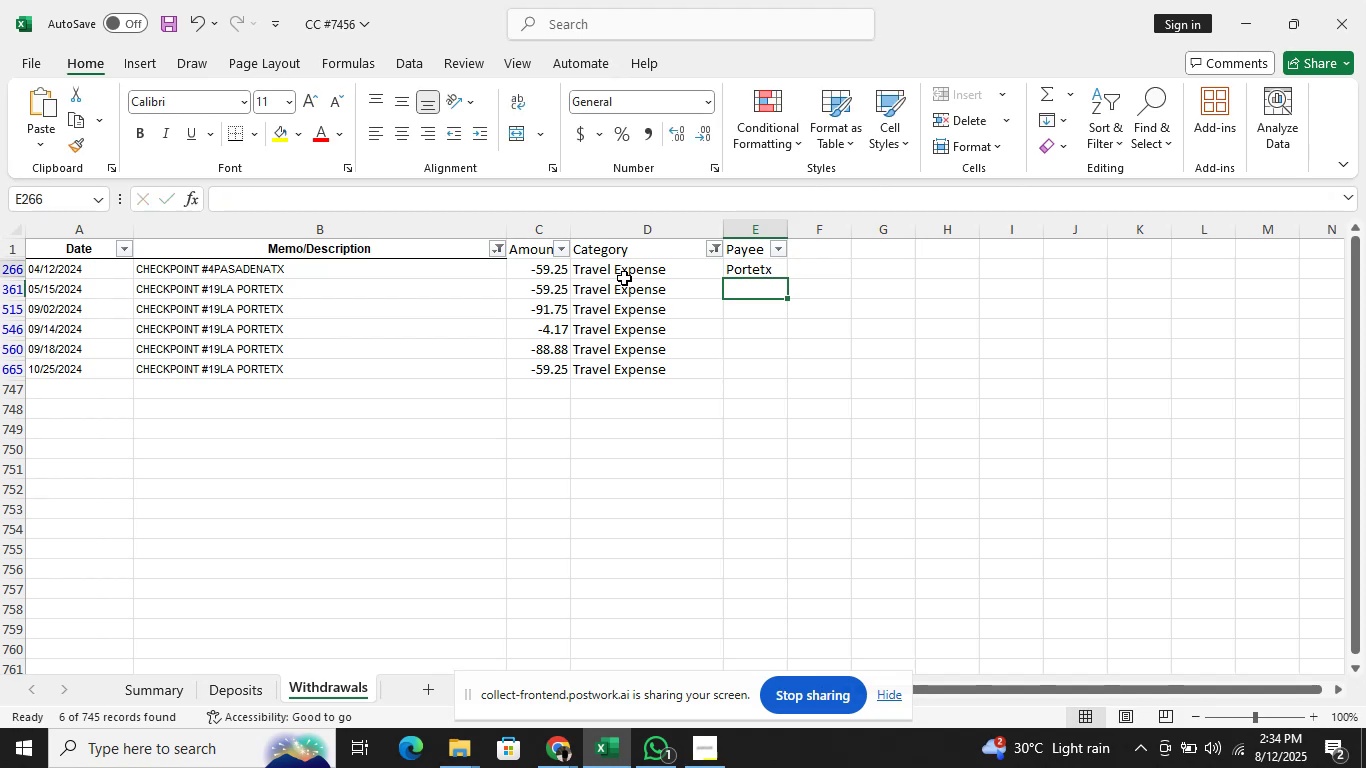 
key(Shift+ArrowDown)
 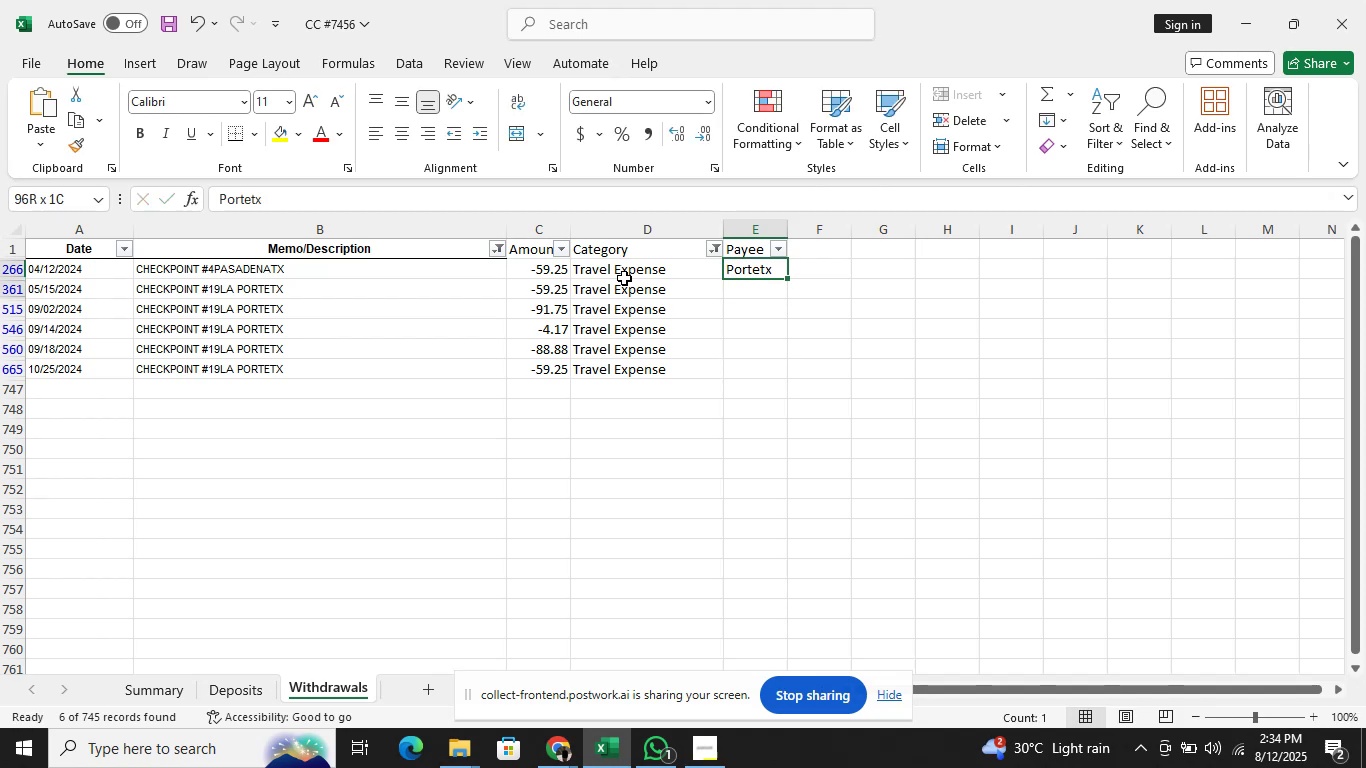 
key(Shift+ArrowDown)
 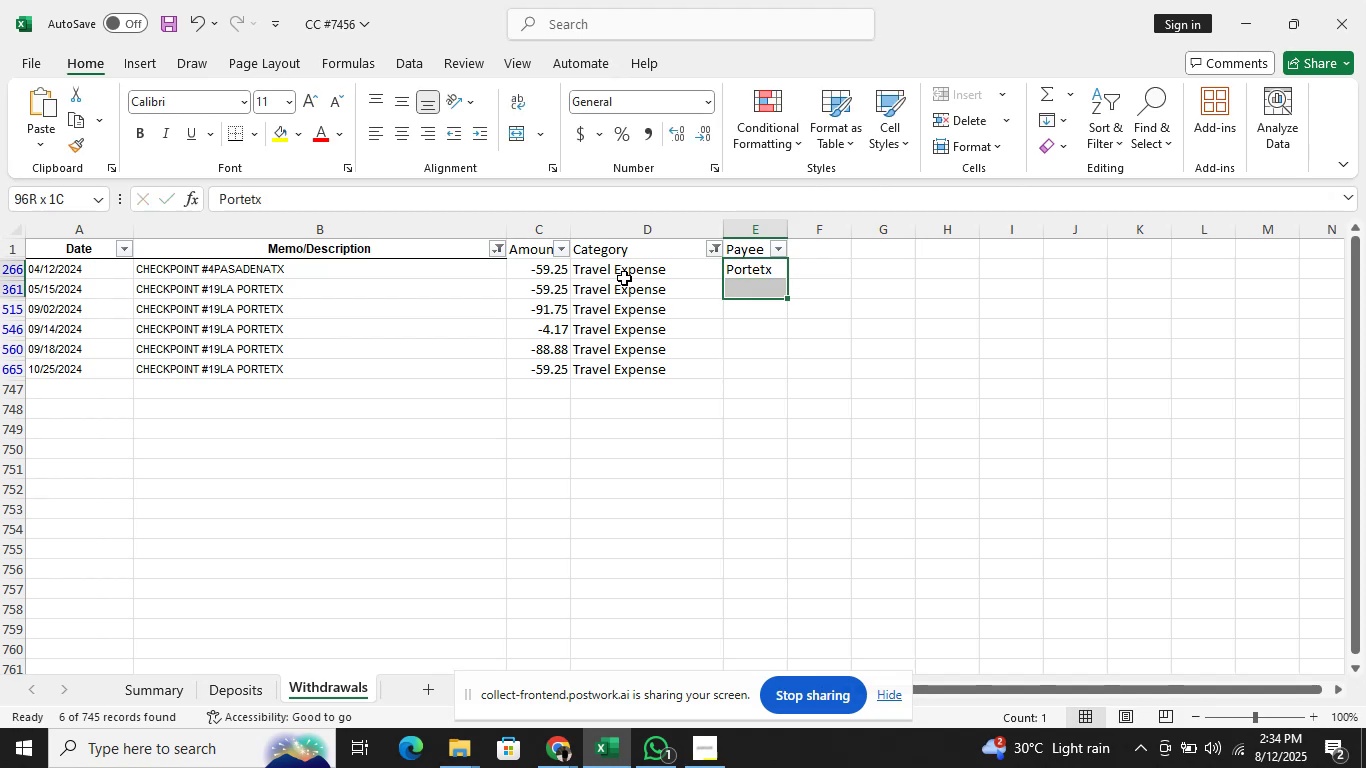 
key(Shift+ArrowDown)
 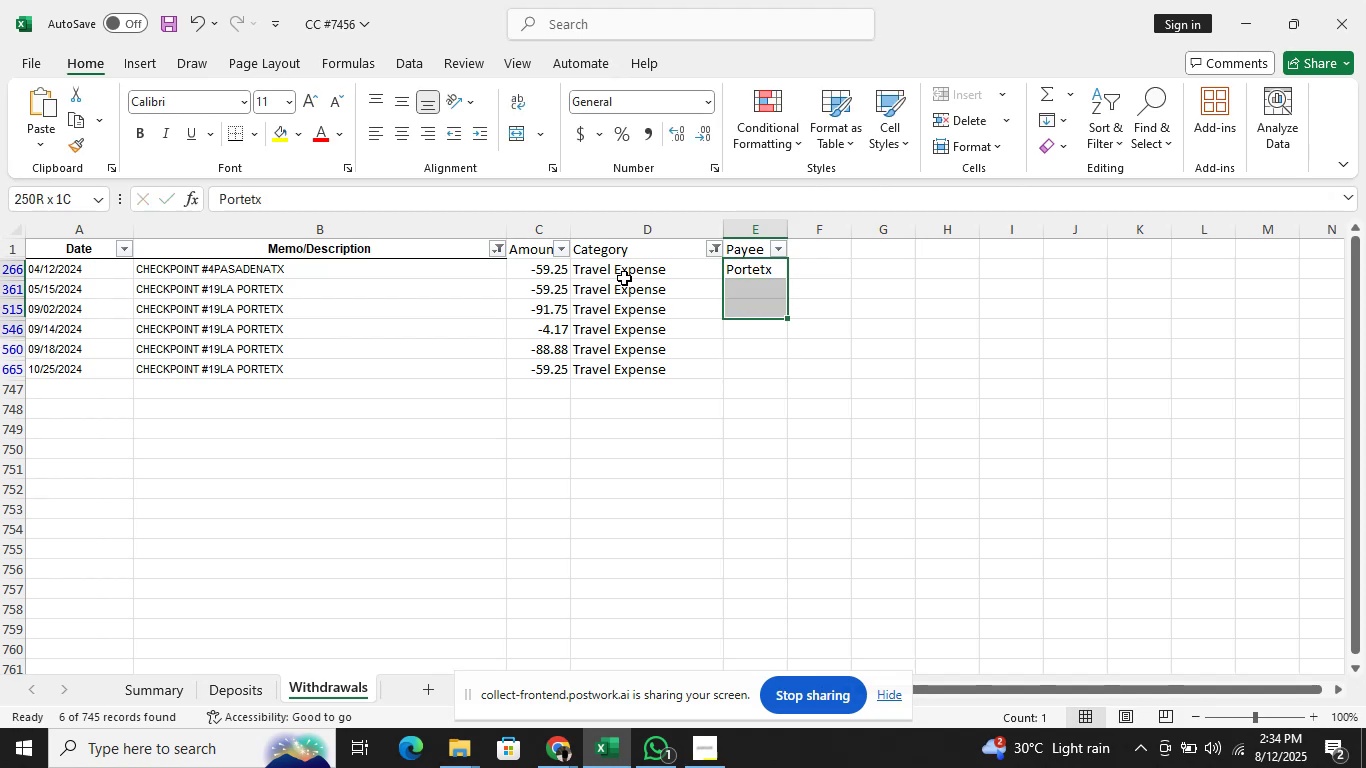 
key(Shift+ArrowDown)
 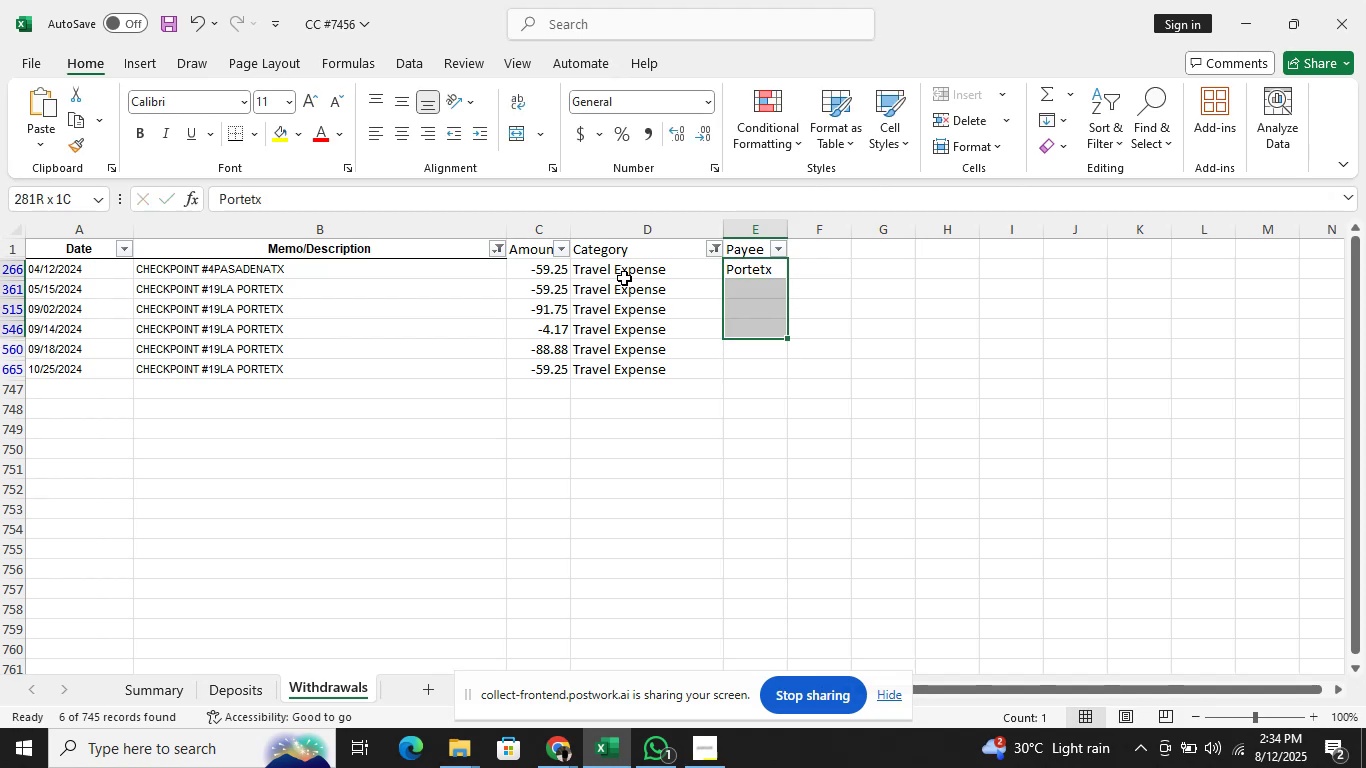 
key(Shift+ArrowDown)
 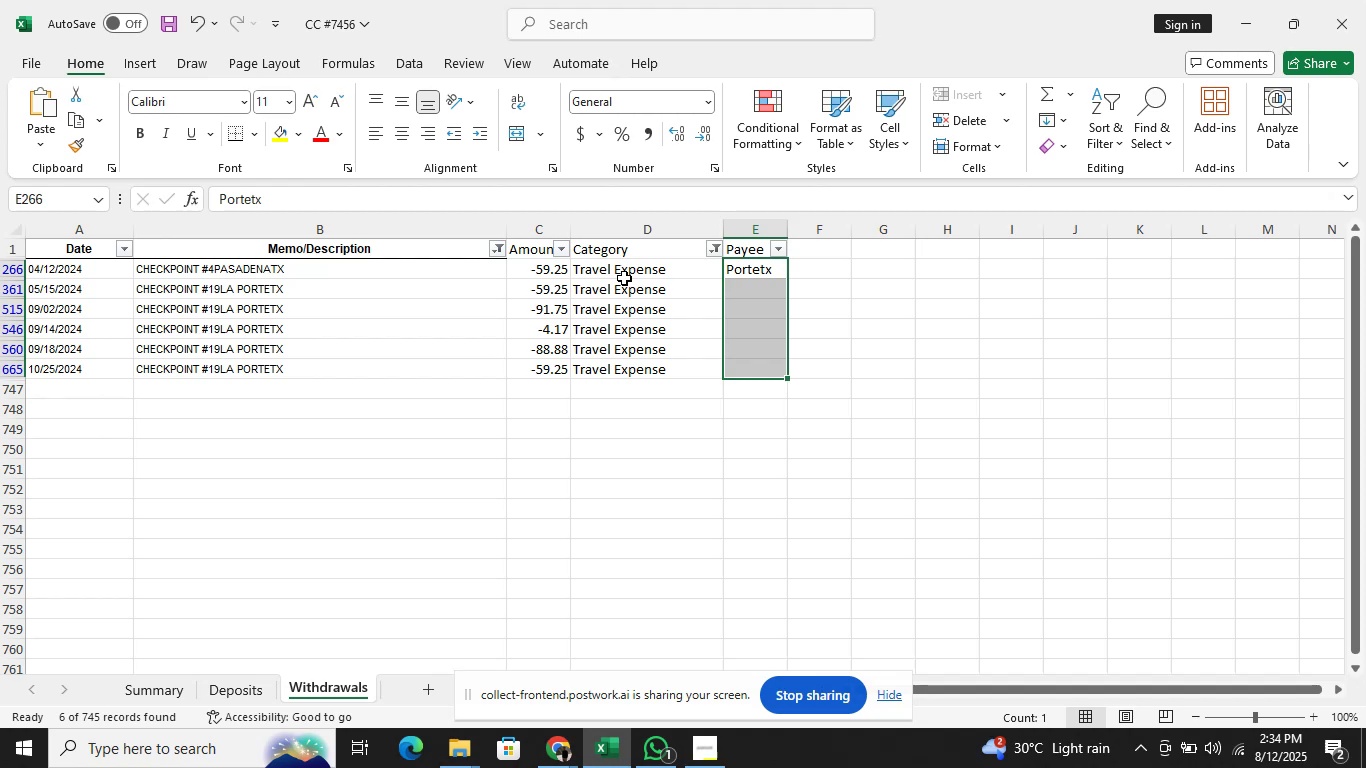 
key(Control+D)
 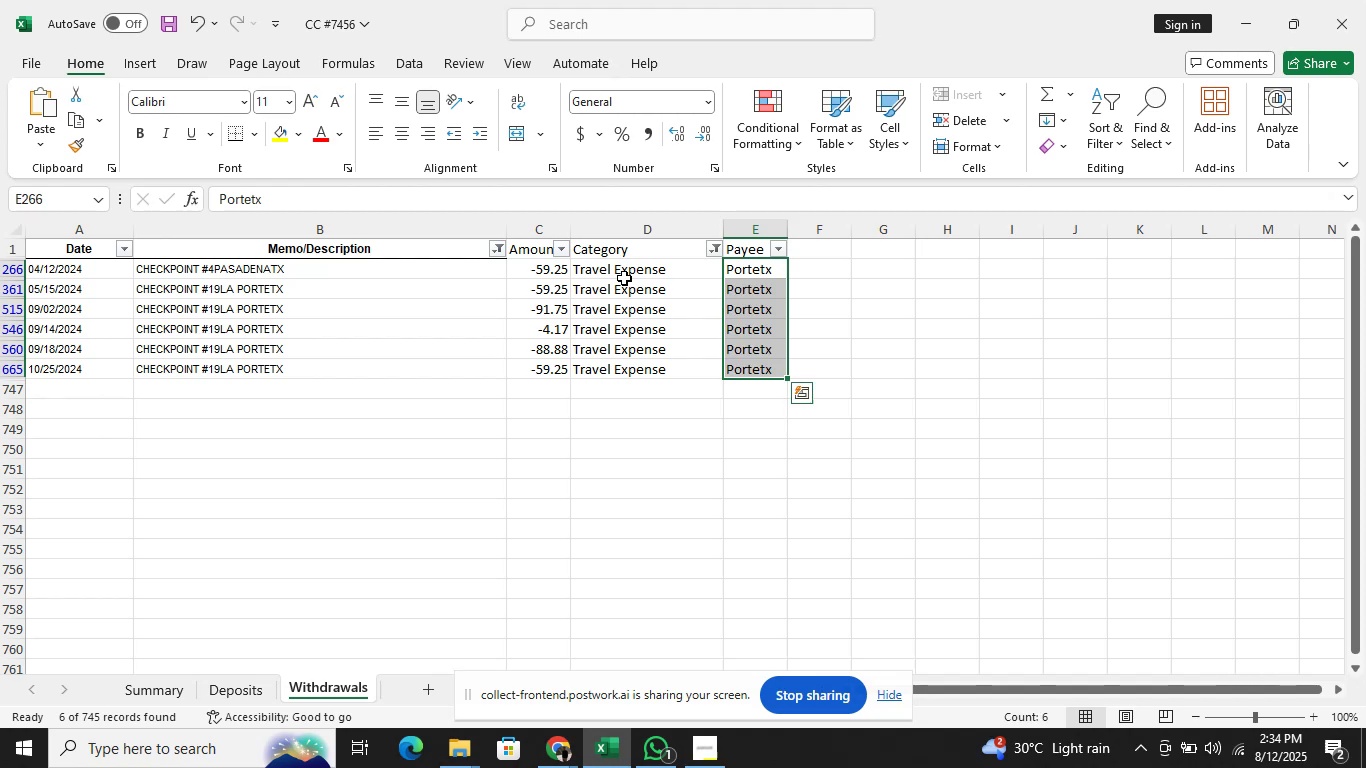 
key(ArrowLeft)
 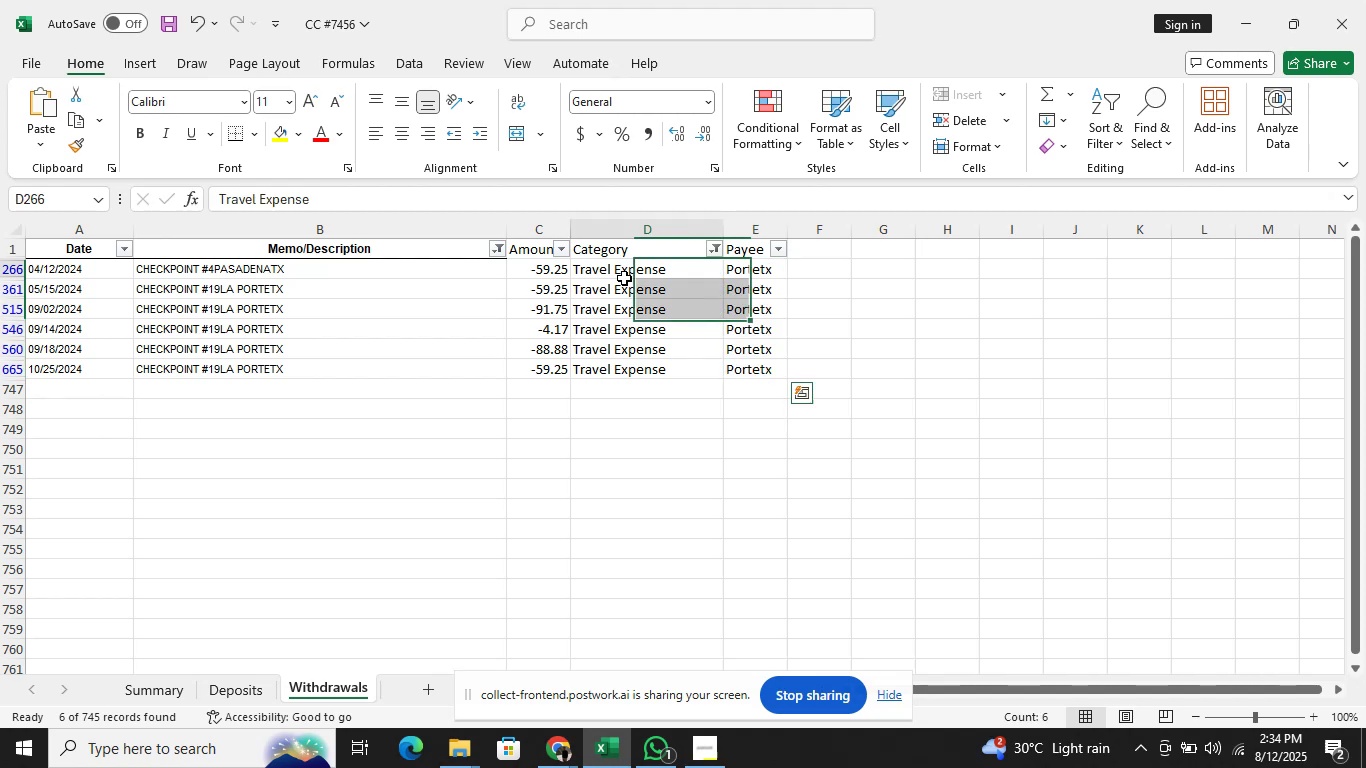 
key(ArrowLeft)
 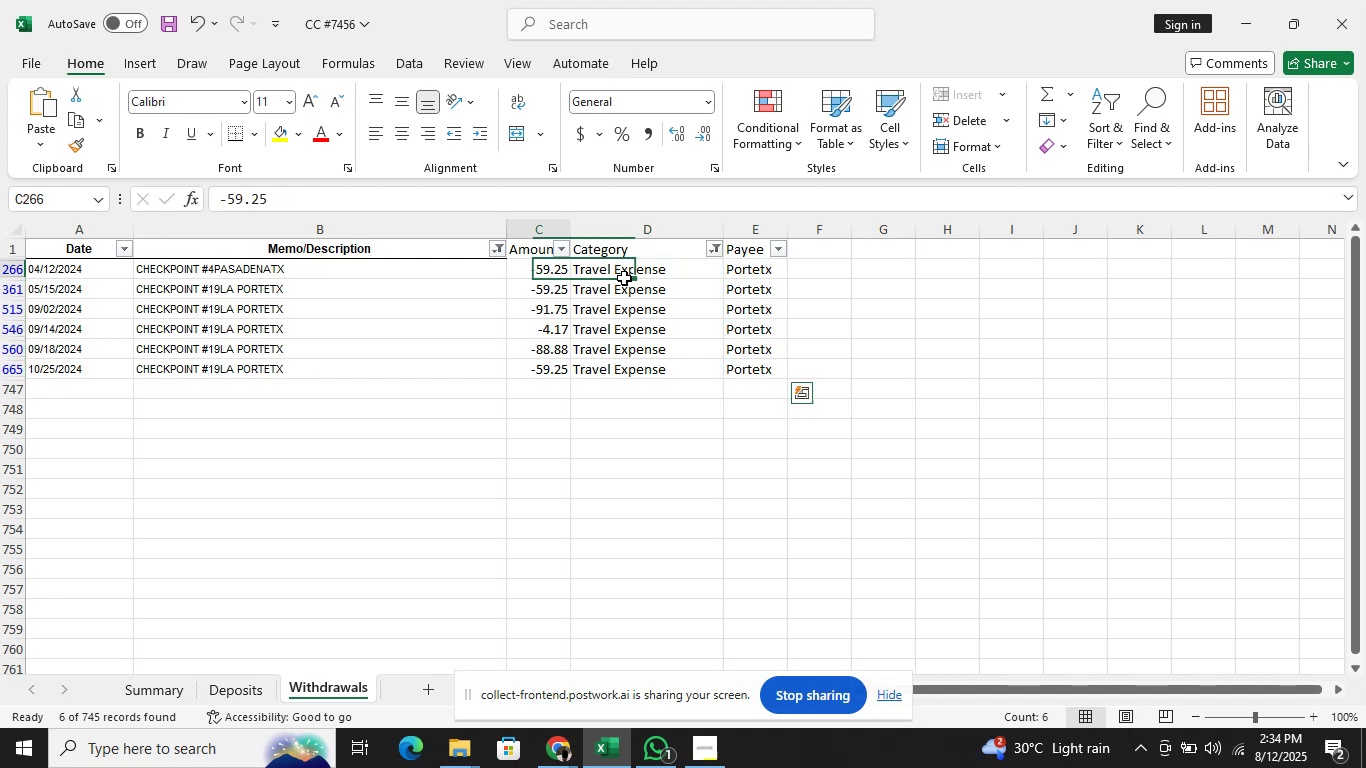 
key(ArrowLeft)
 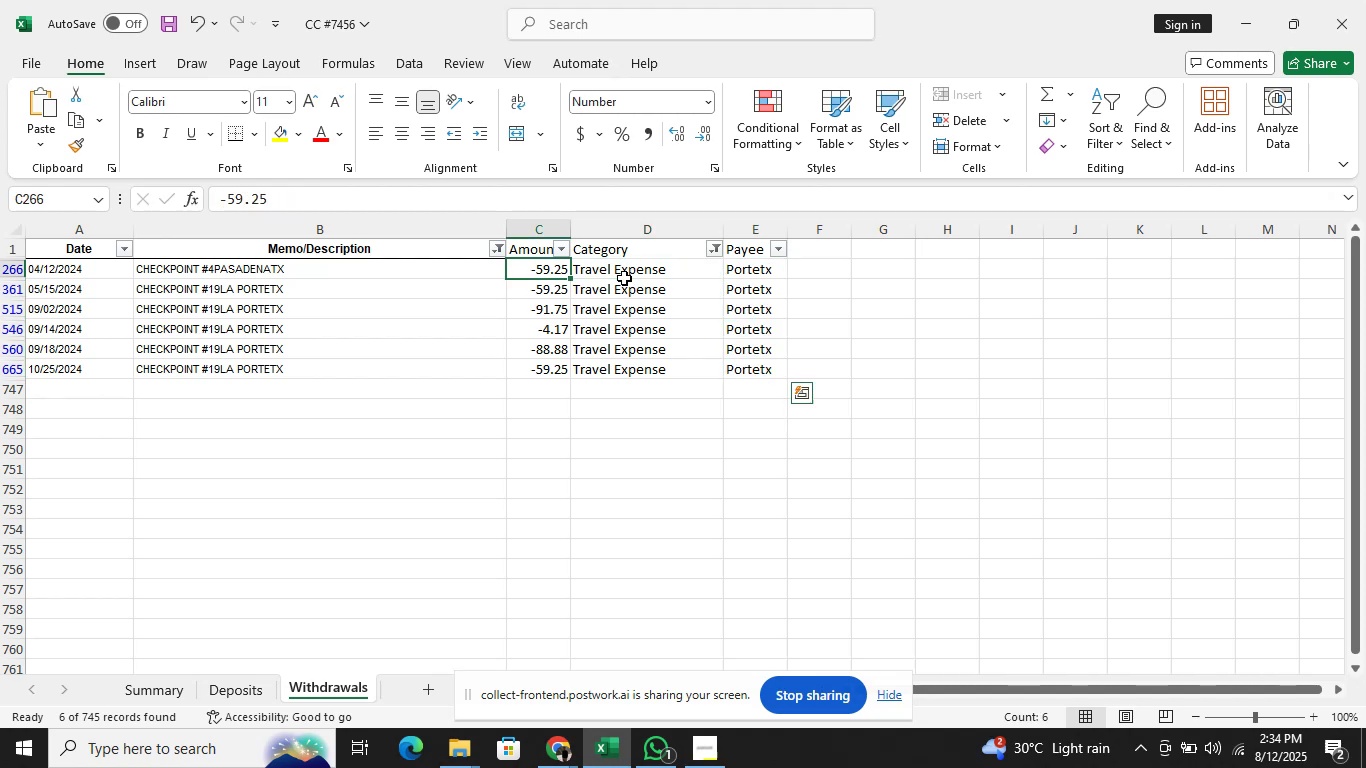 
key(ArrowLeft)
 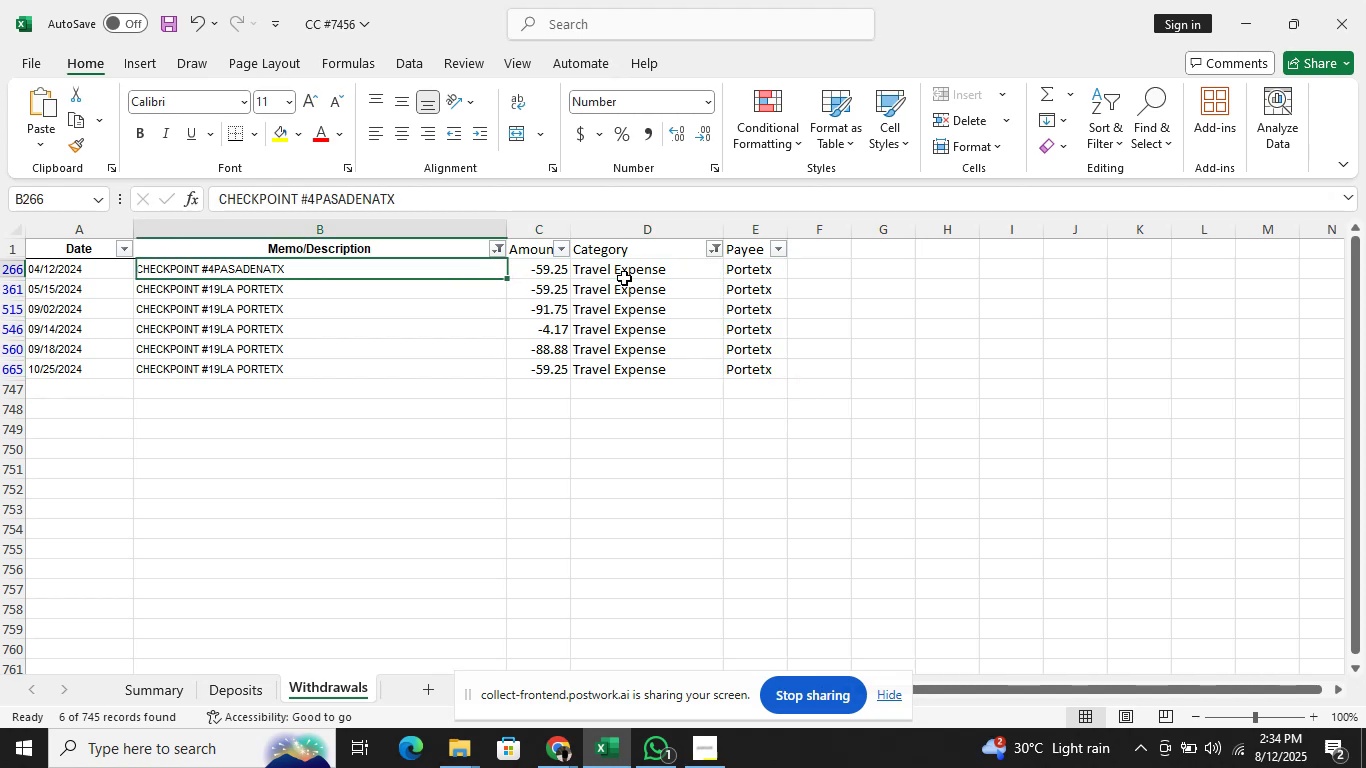 
key(ArrowUp)
 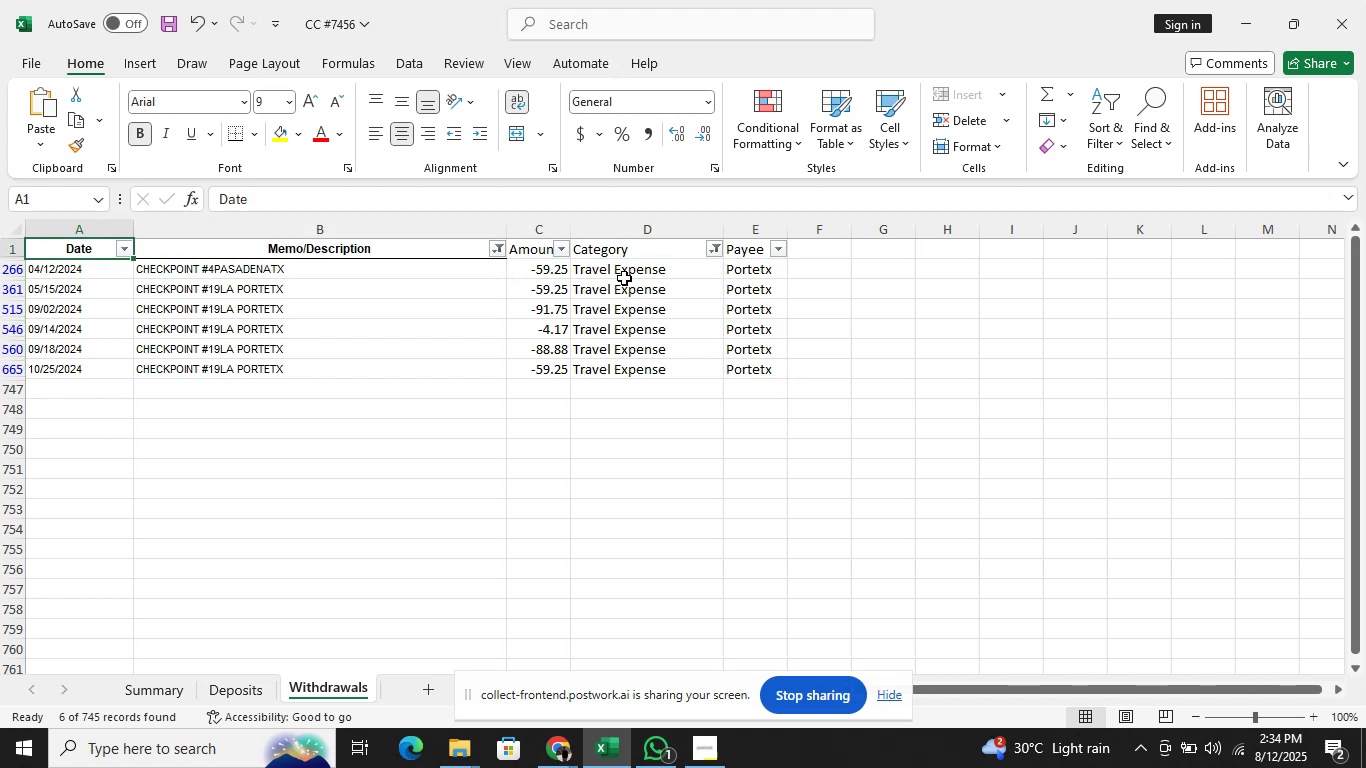 
key(ArrowRight)
 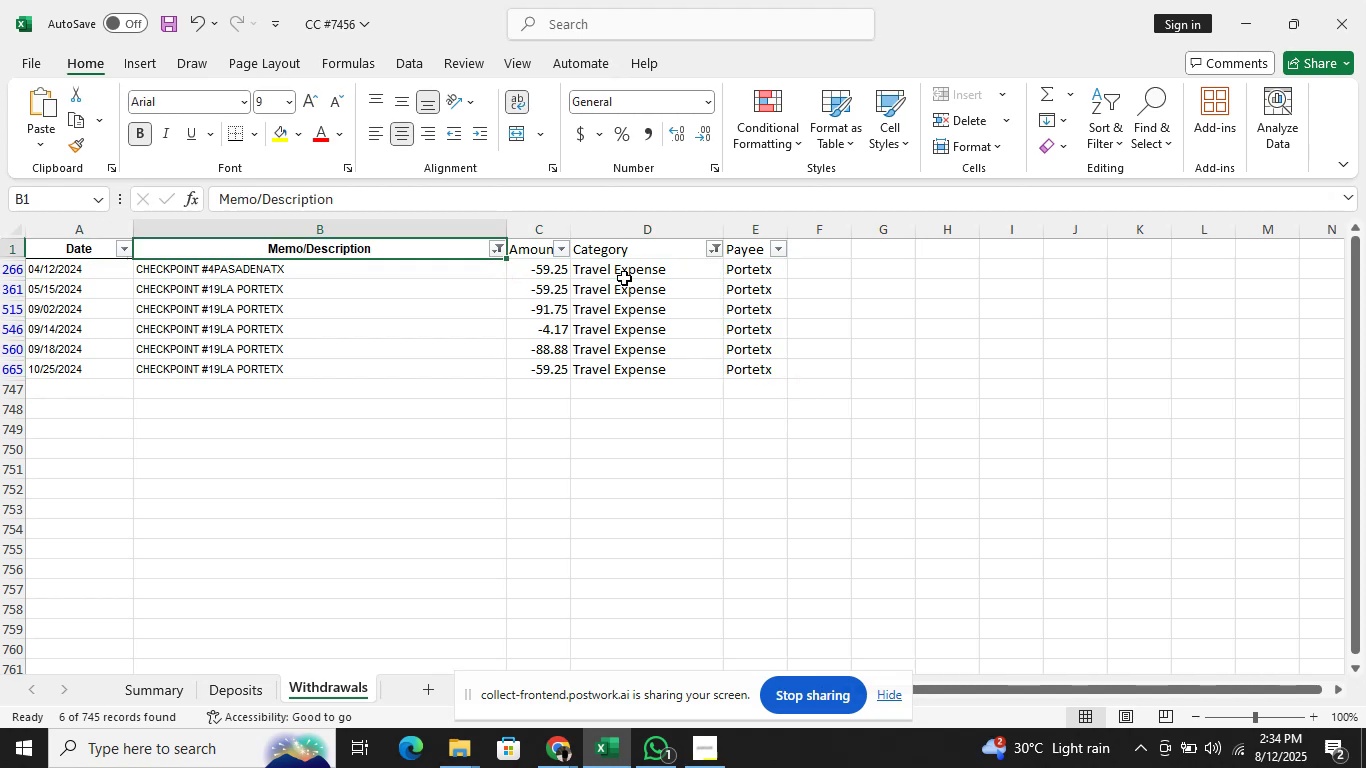 
key(Alt+AltLeft)
 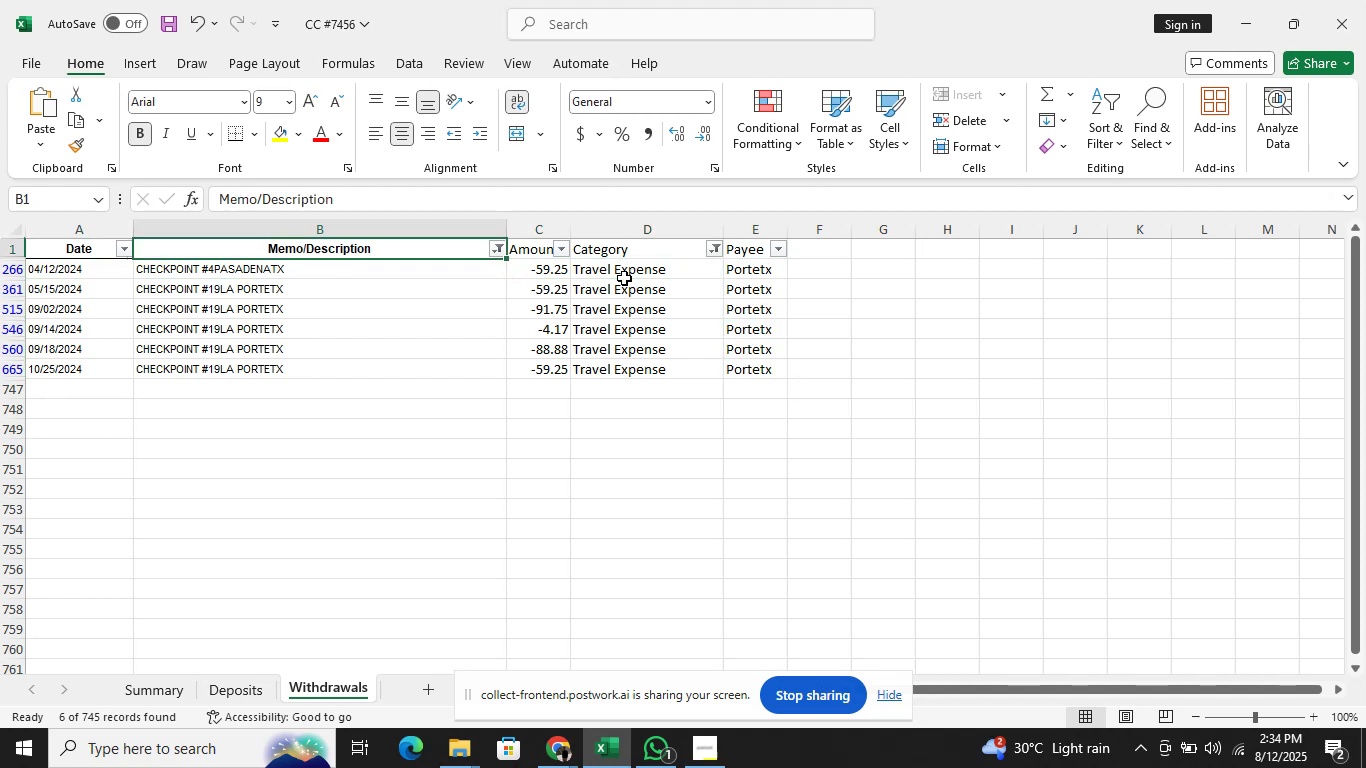 
key(Alt+ArrowDown)
 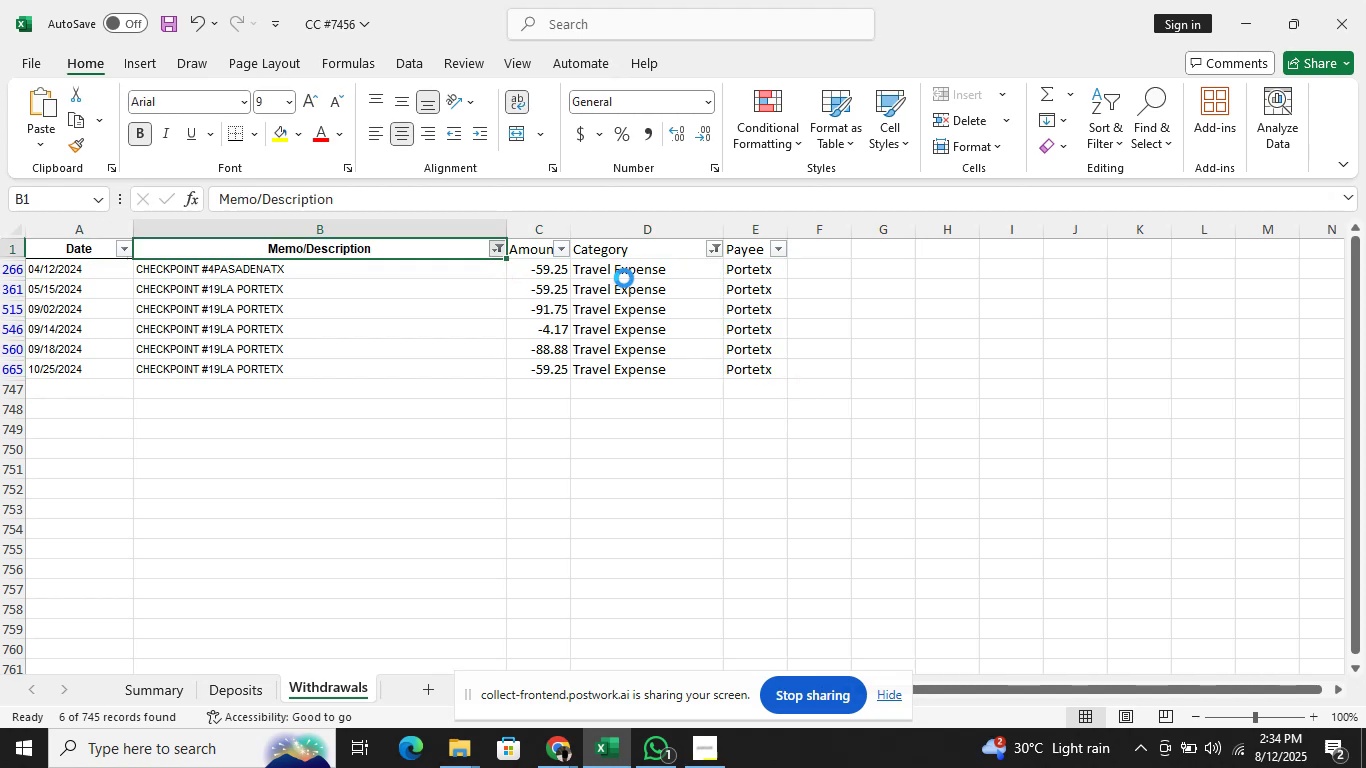 
key(ArrowDown)
 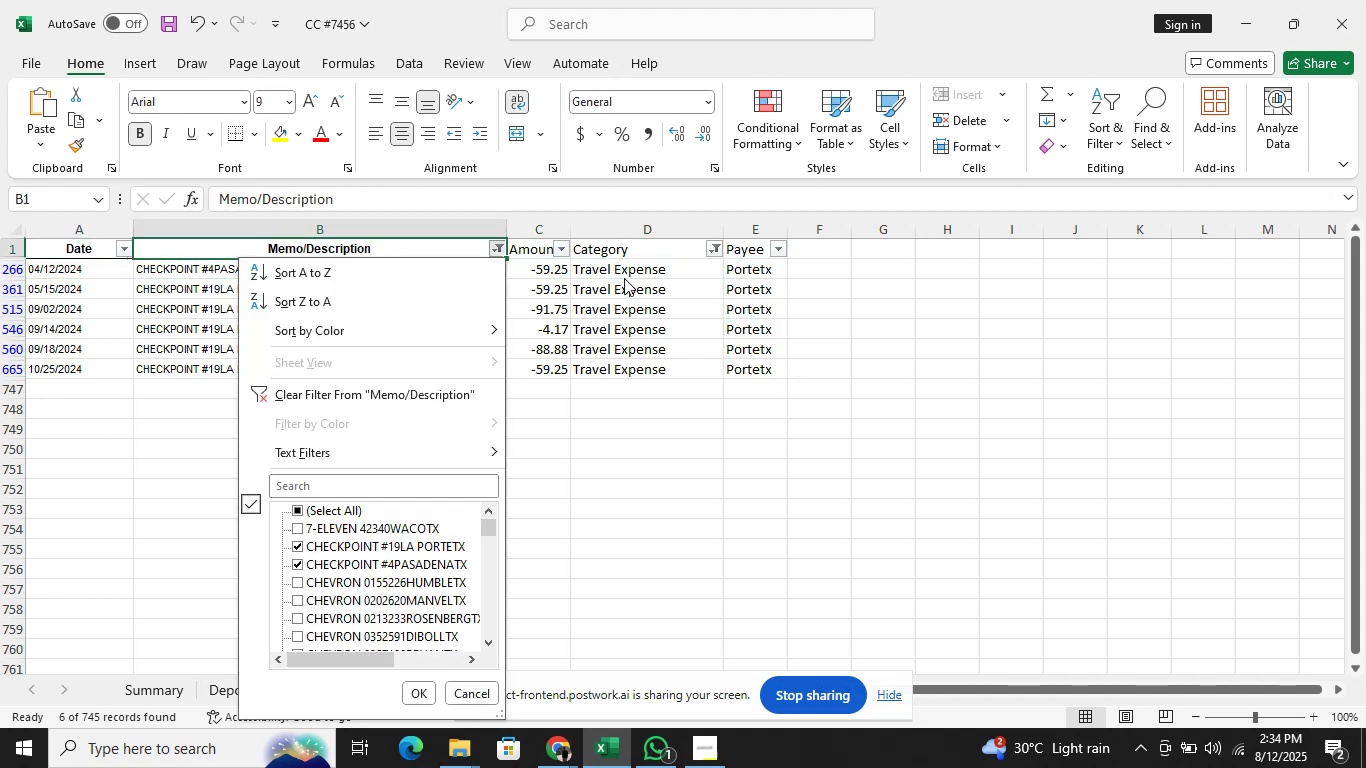 
key(ArrowDown)
 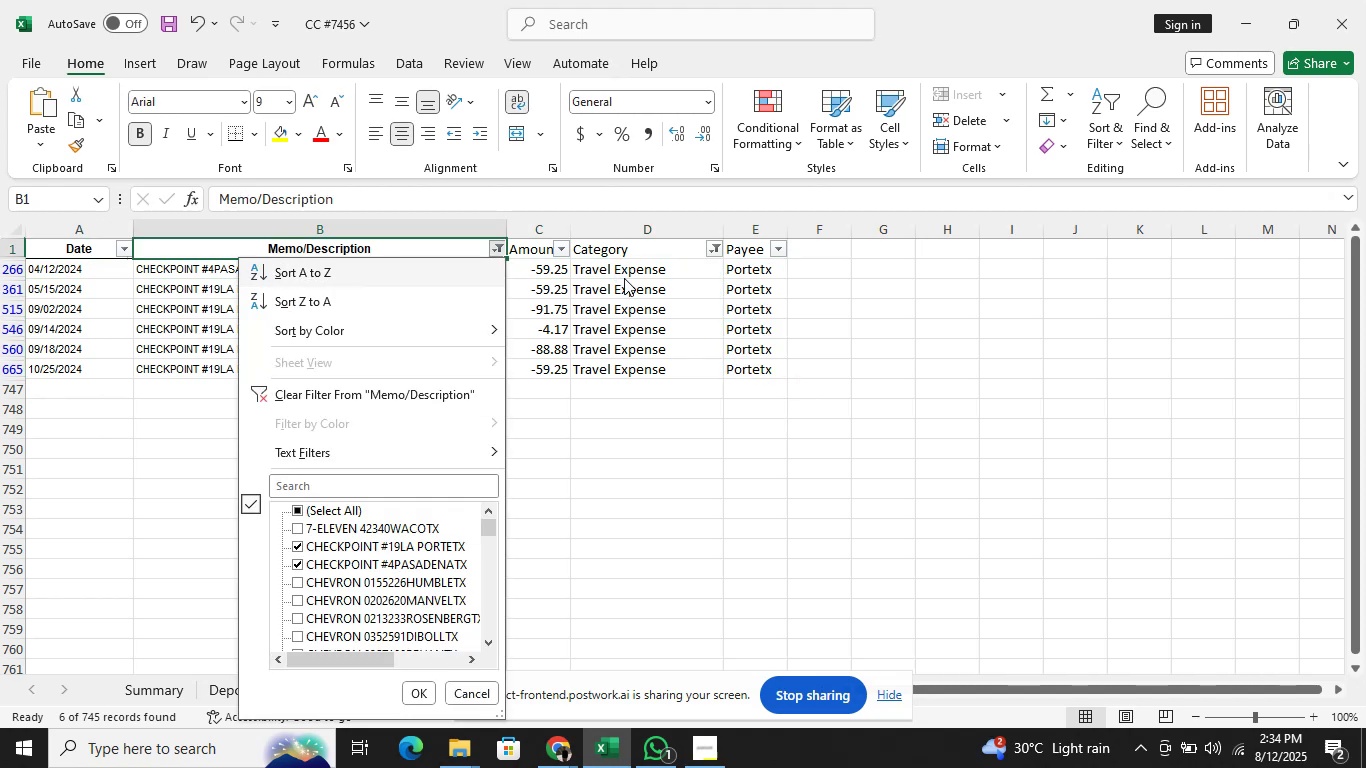 
key(ArrowDown)
 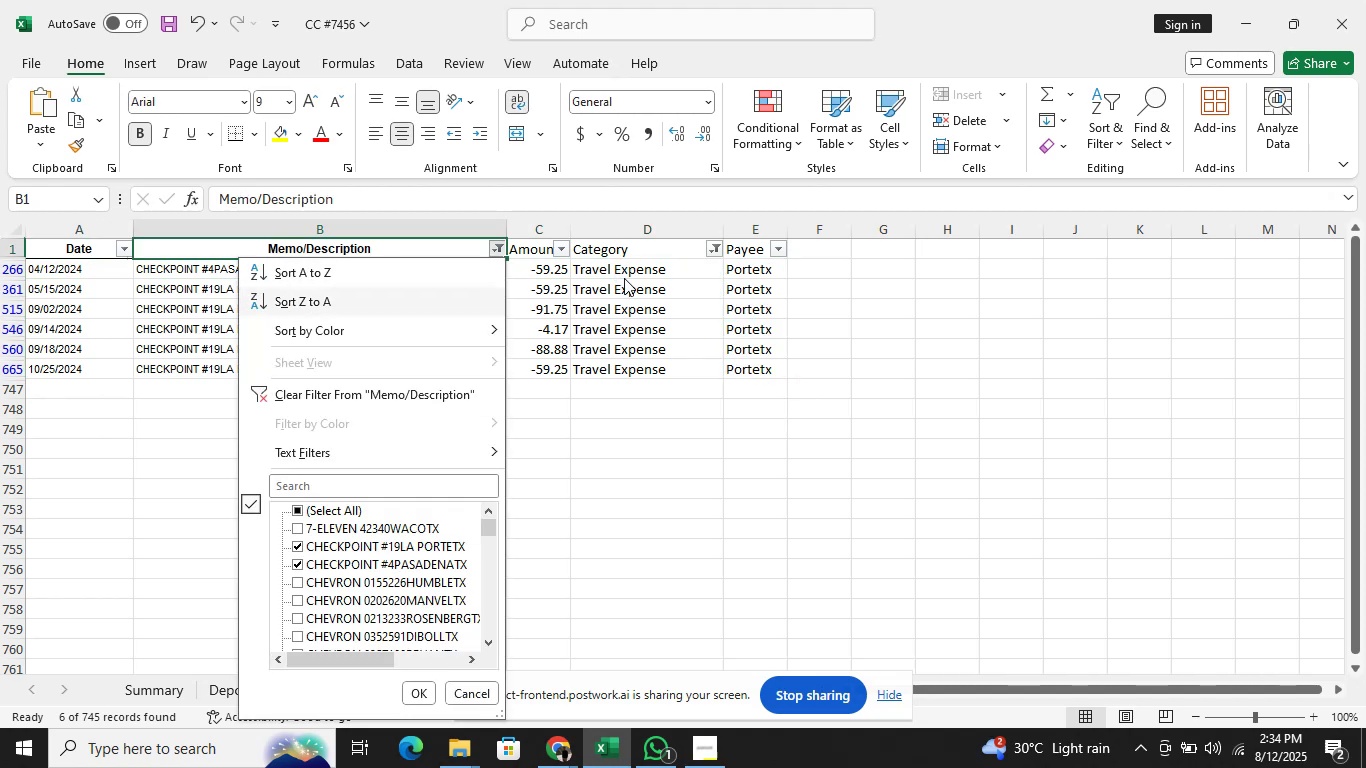 
key(ArrowDown)
 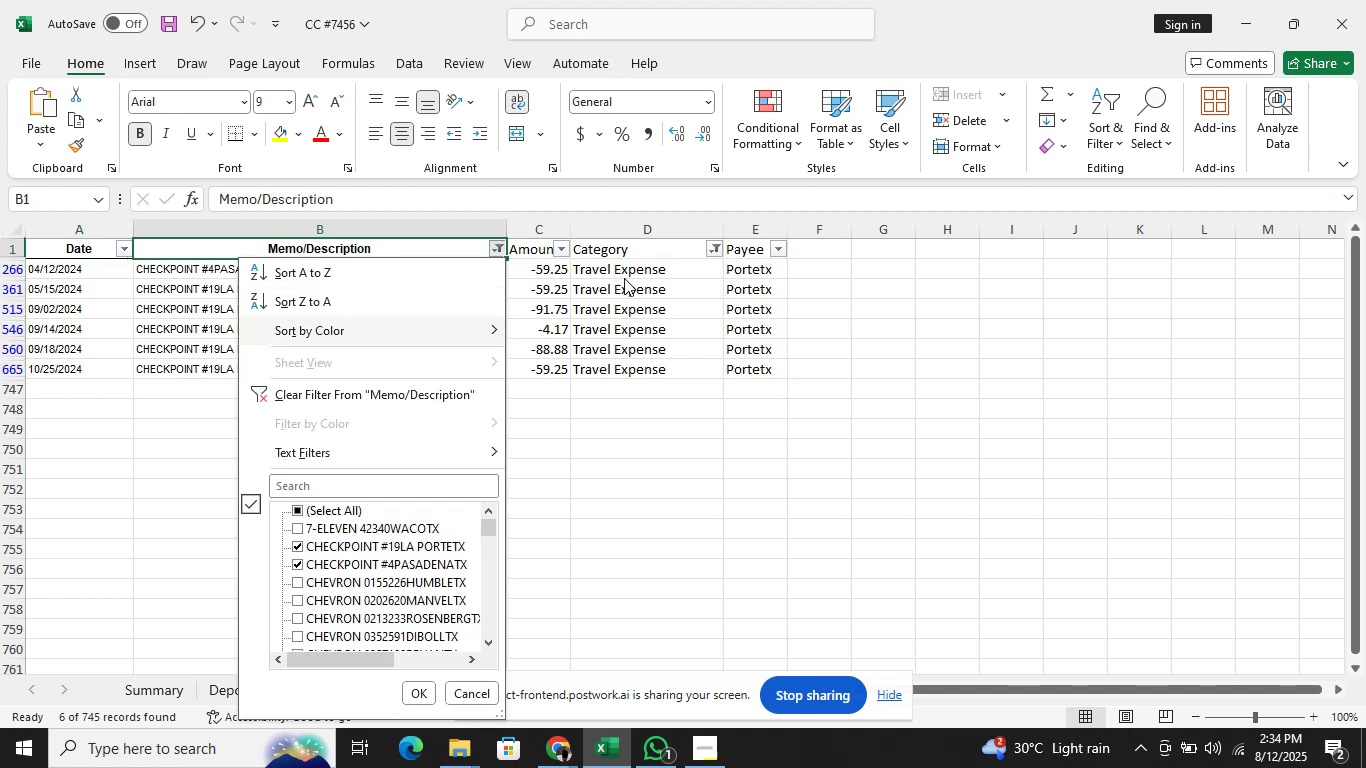 
key(ArrowDown)
 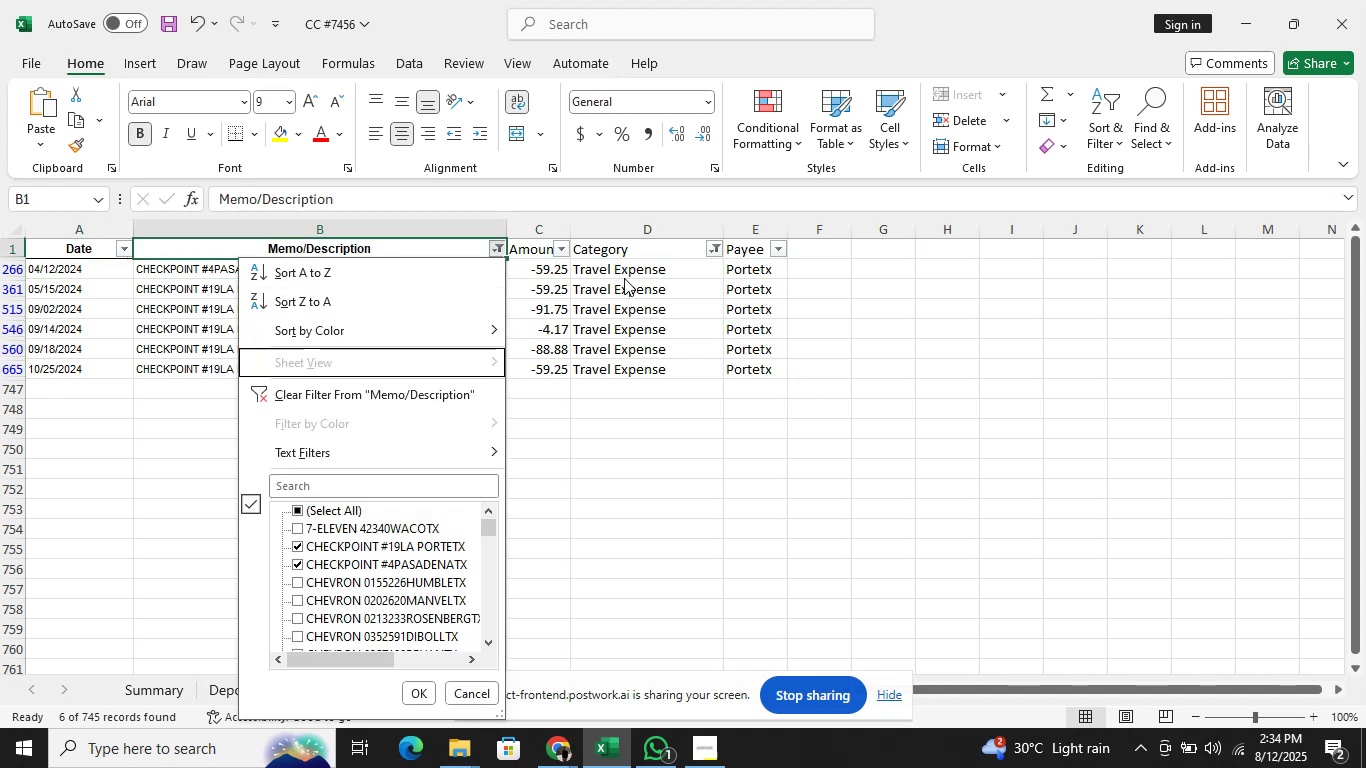 
key(ArrowDown)
 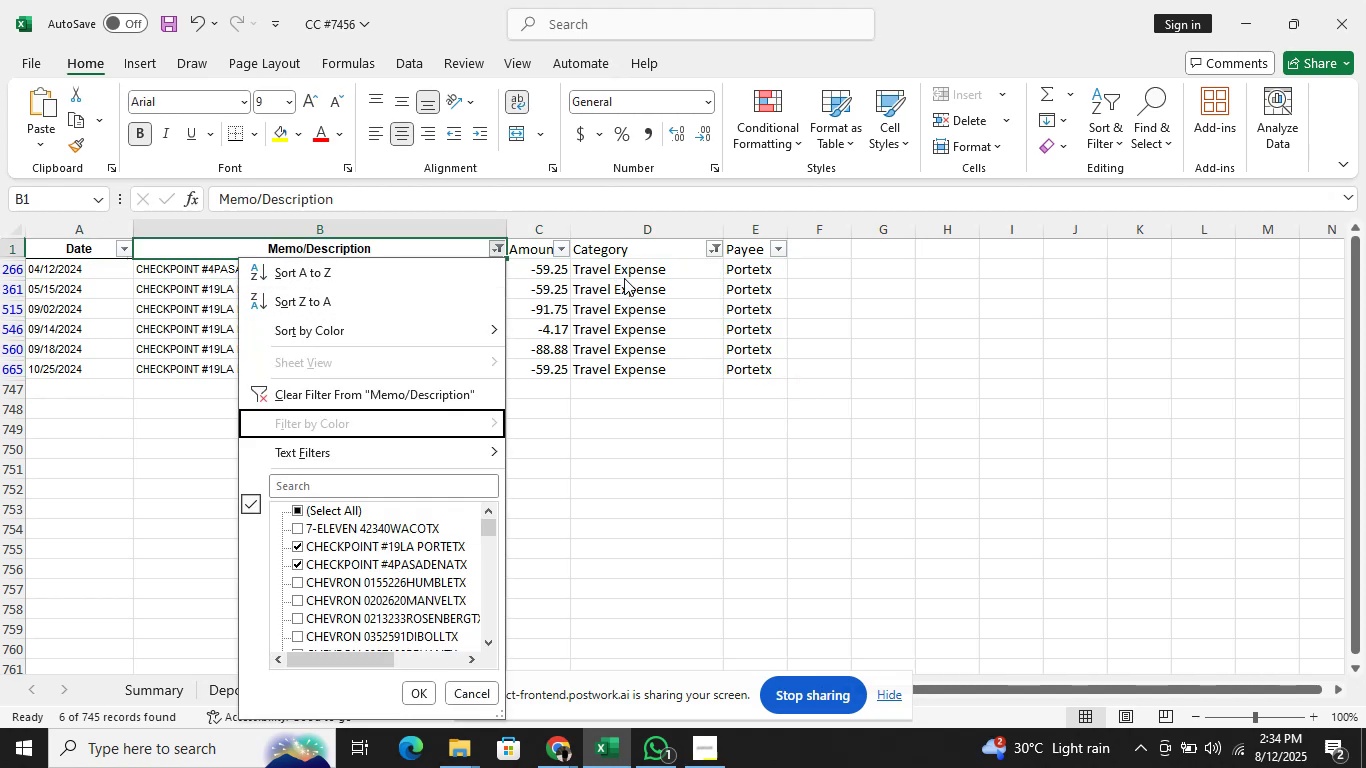 
key(ArrowDown)
 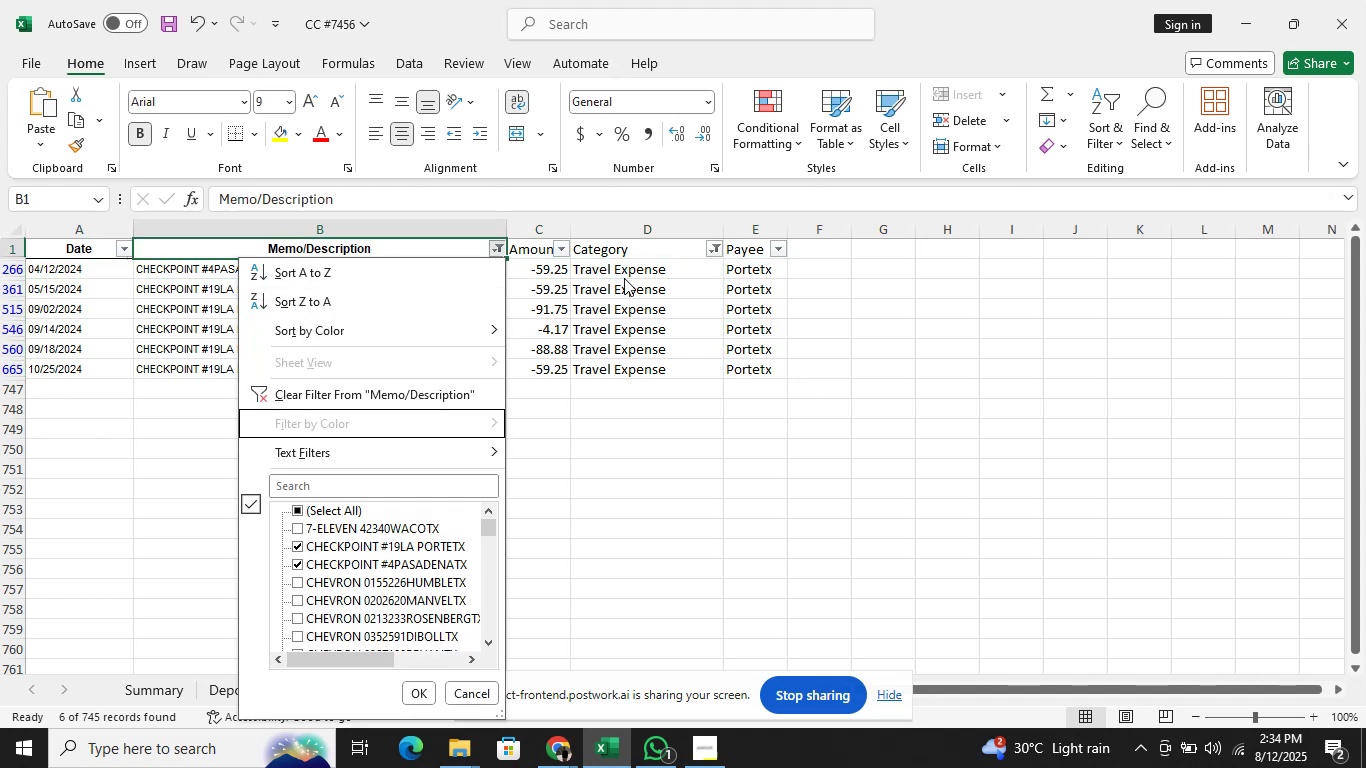 
key(ArrowDown)
 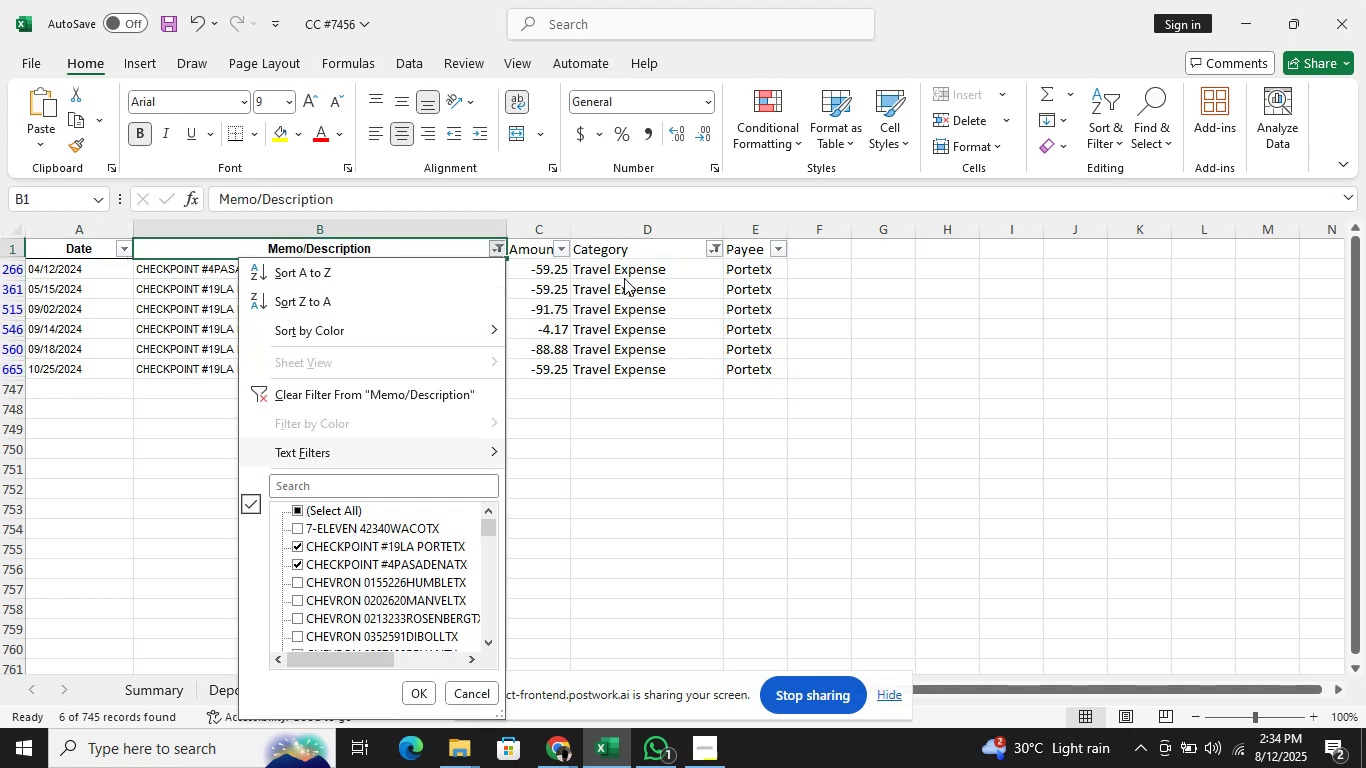 
key(ArrowDown)
 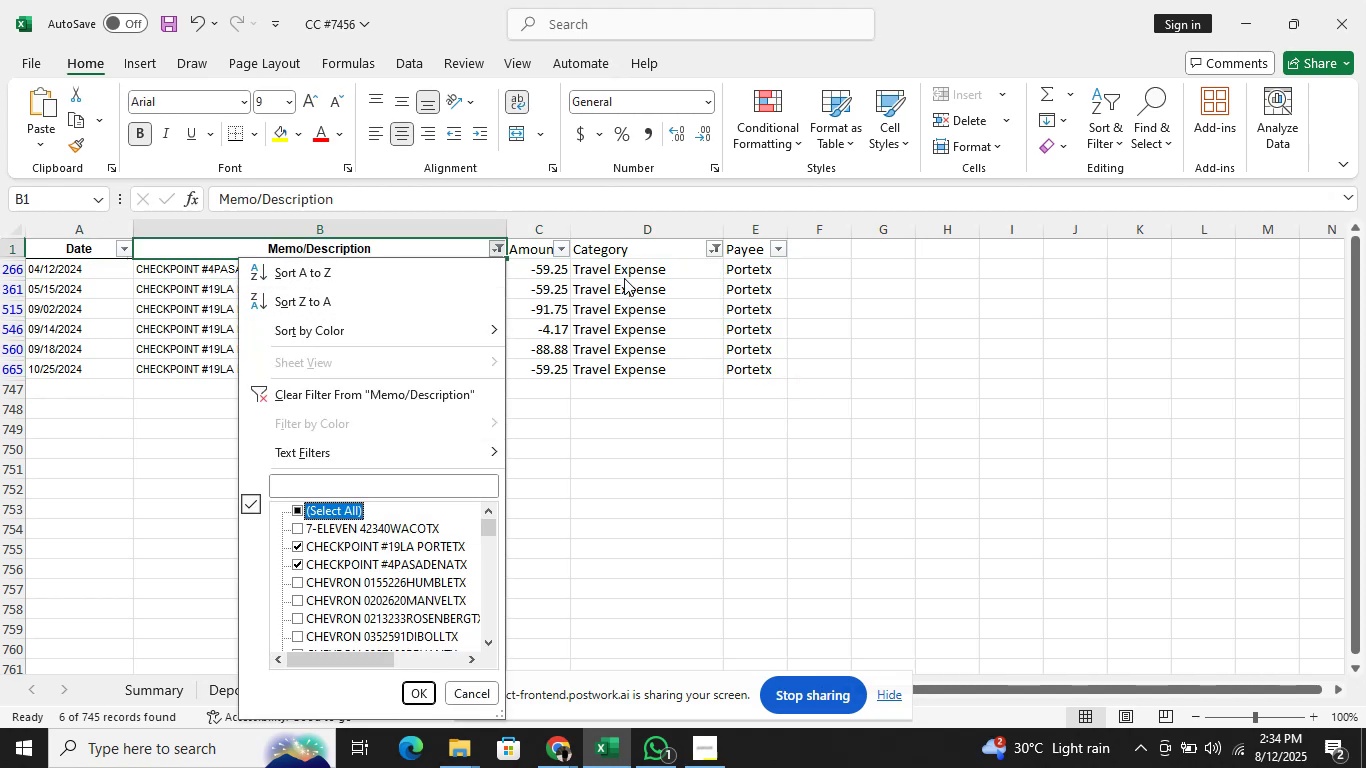 
key(ArrowDown)
 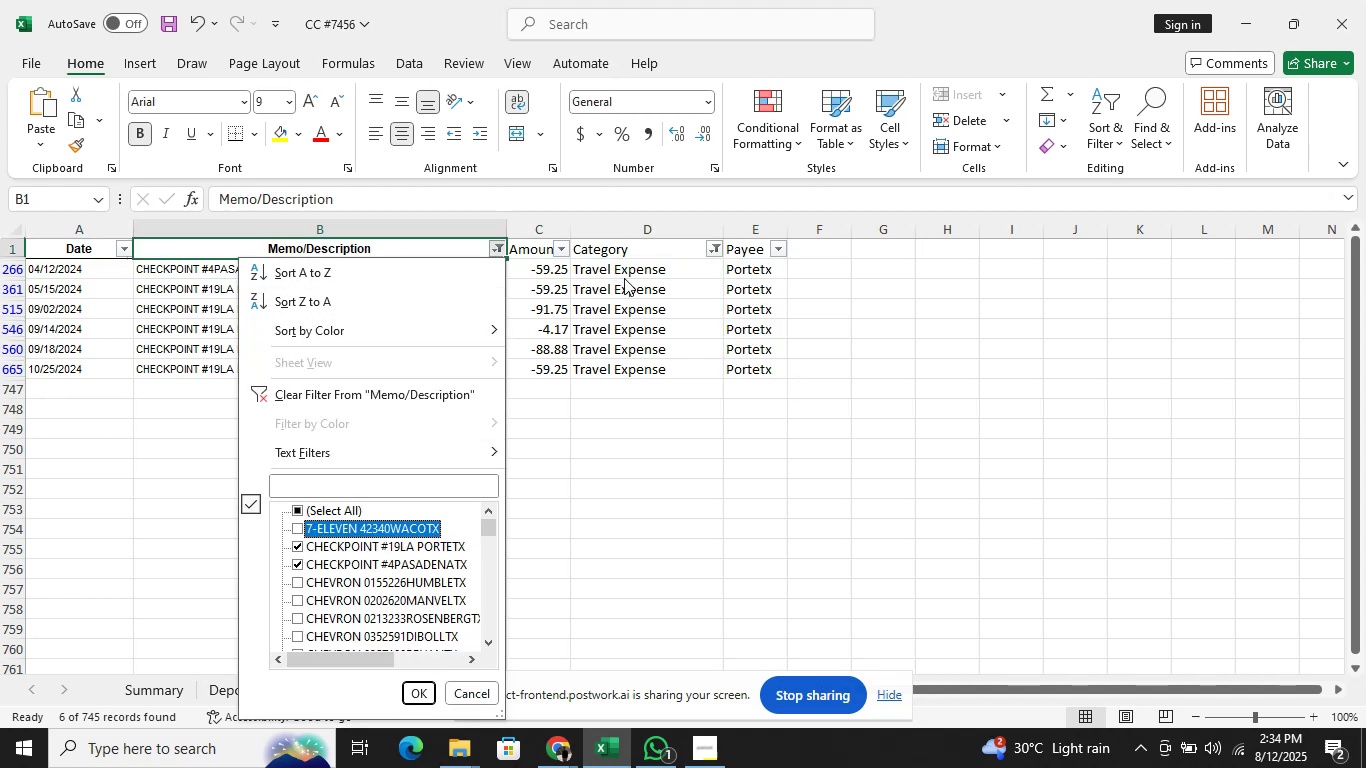 
key(ArrowDown)
 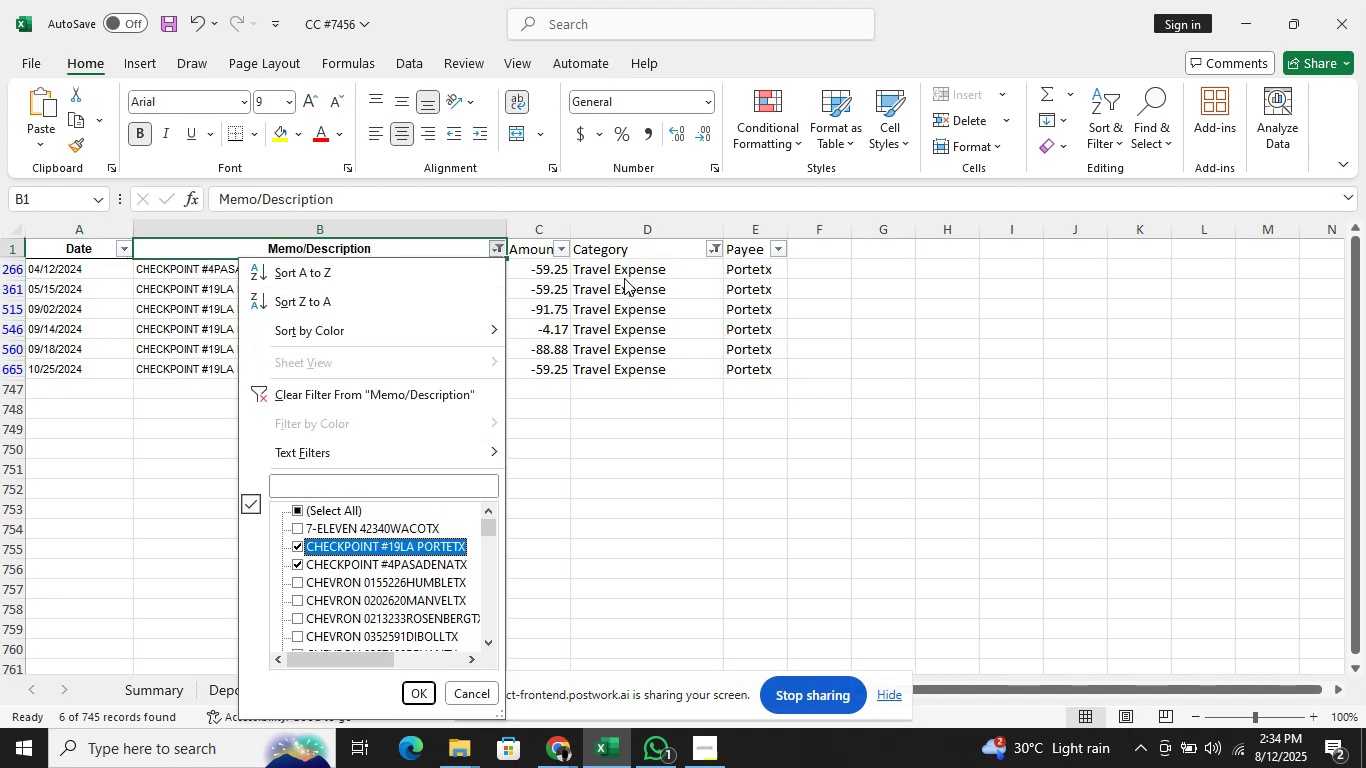 
key(Space)
 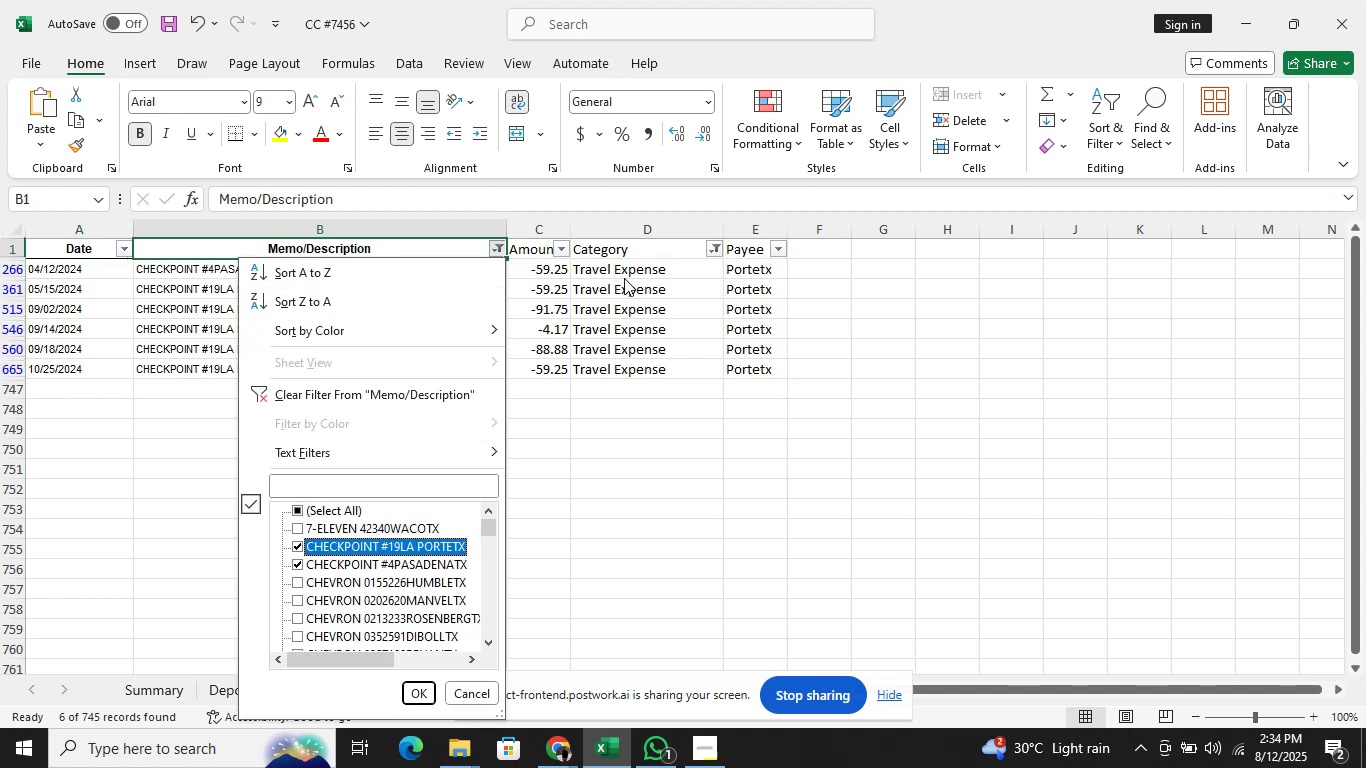 
key(ArrowDown)
 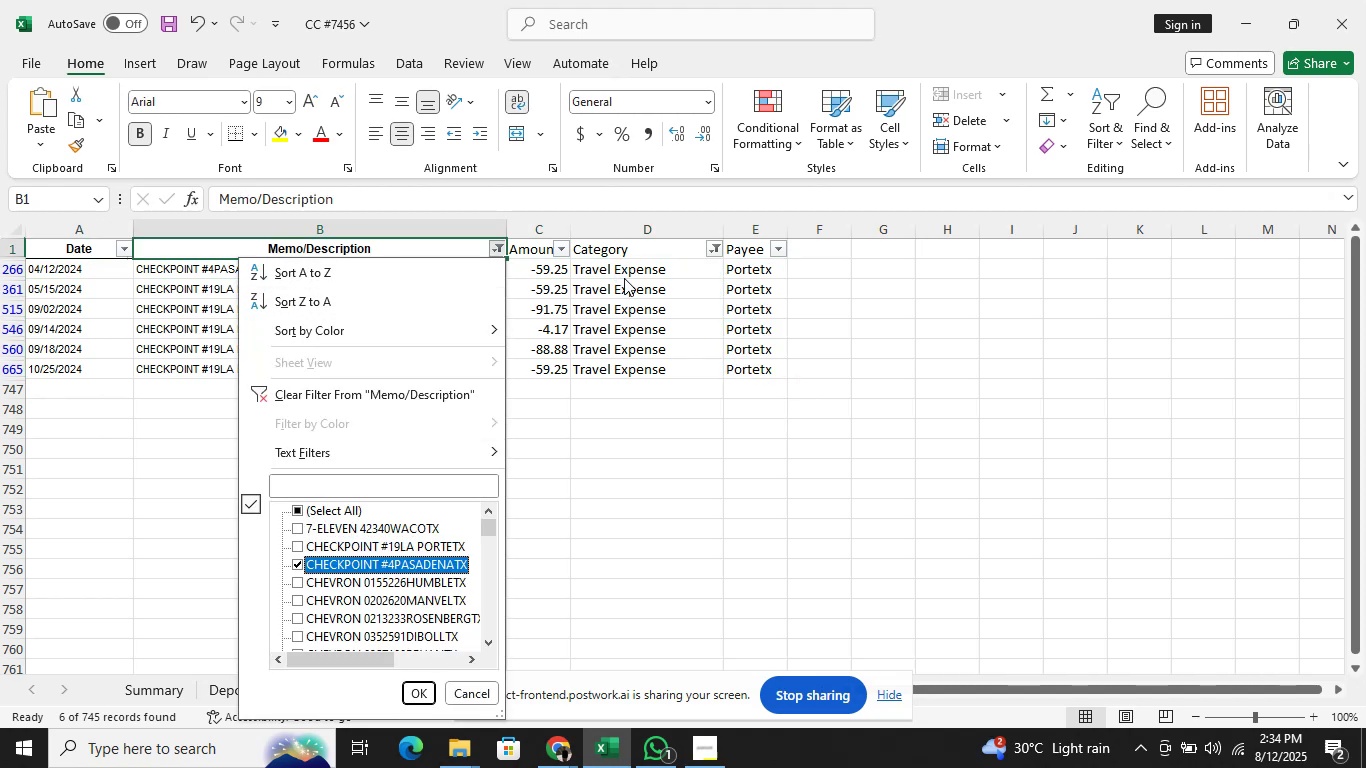 
key(Space)
 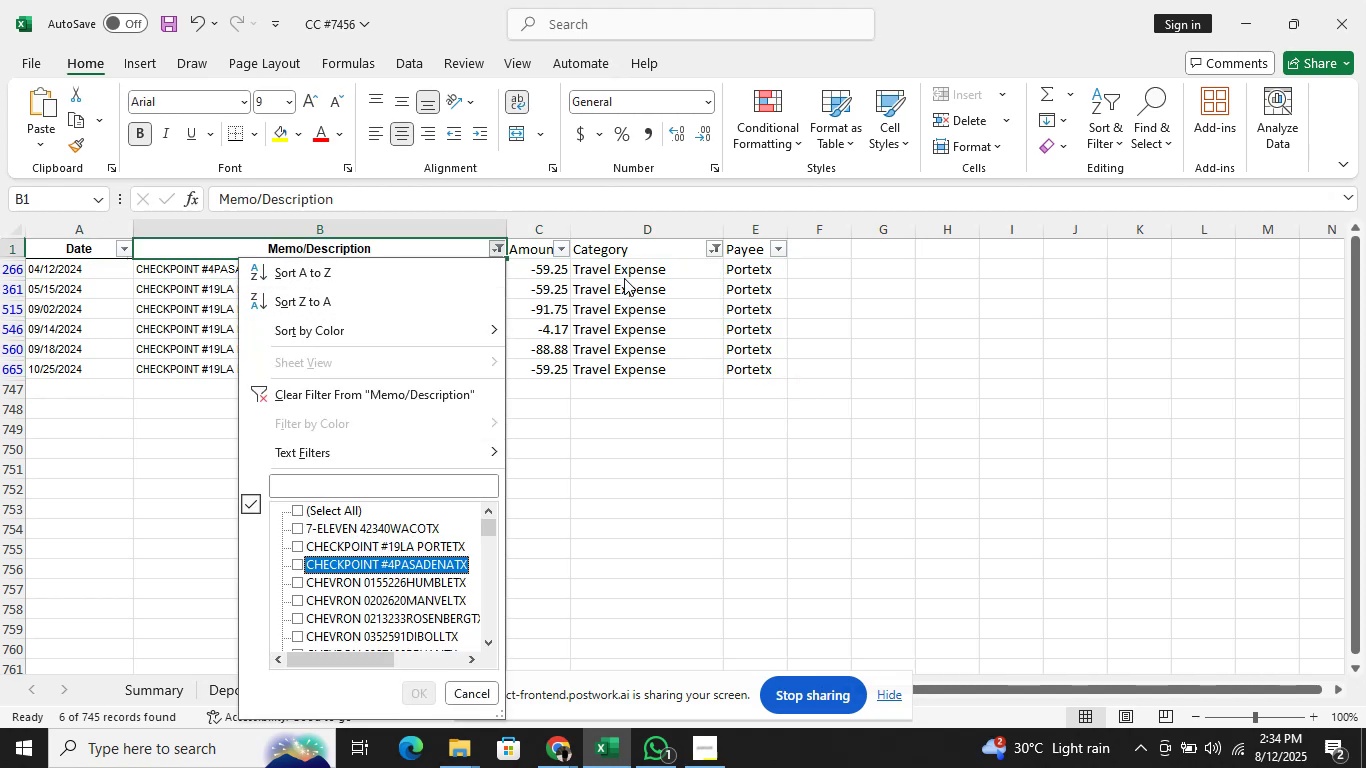 
key(ArrowDown)
 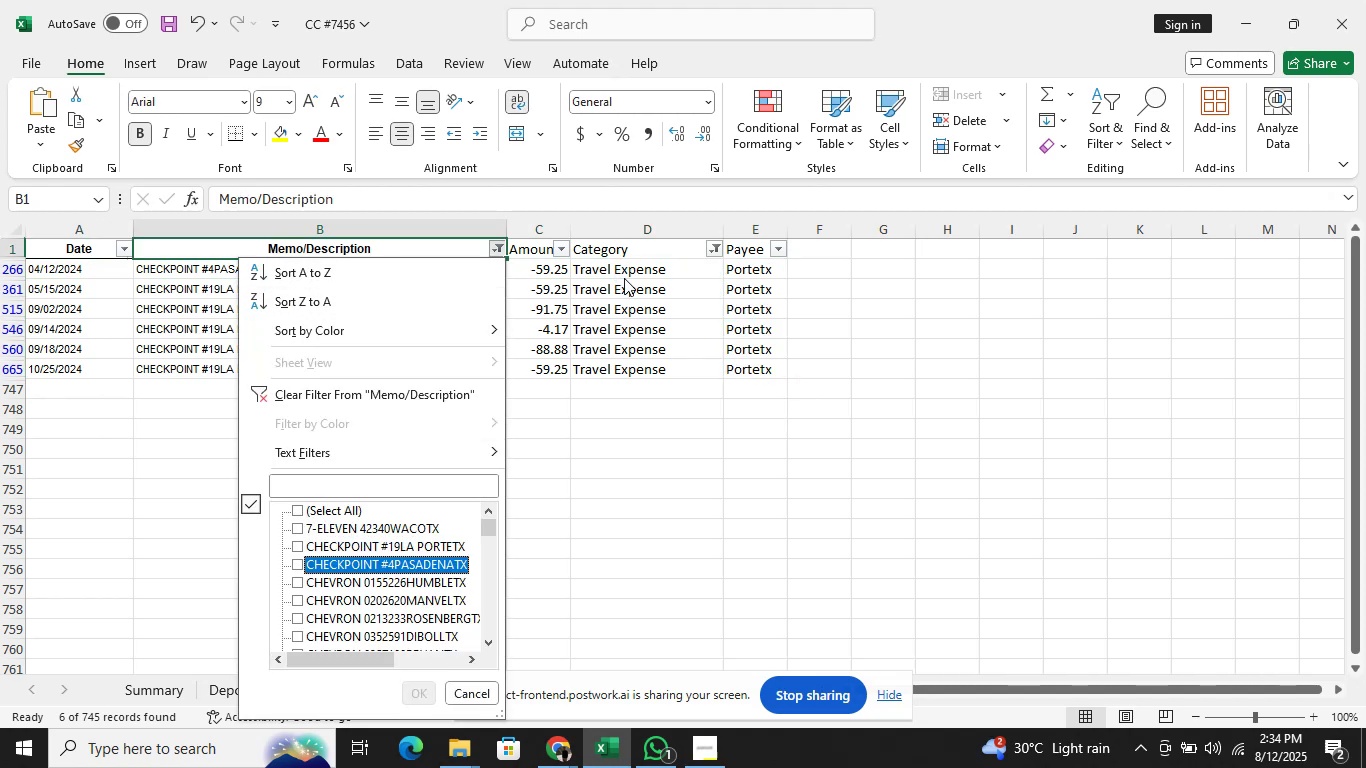 
key(Space)
 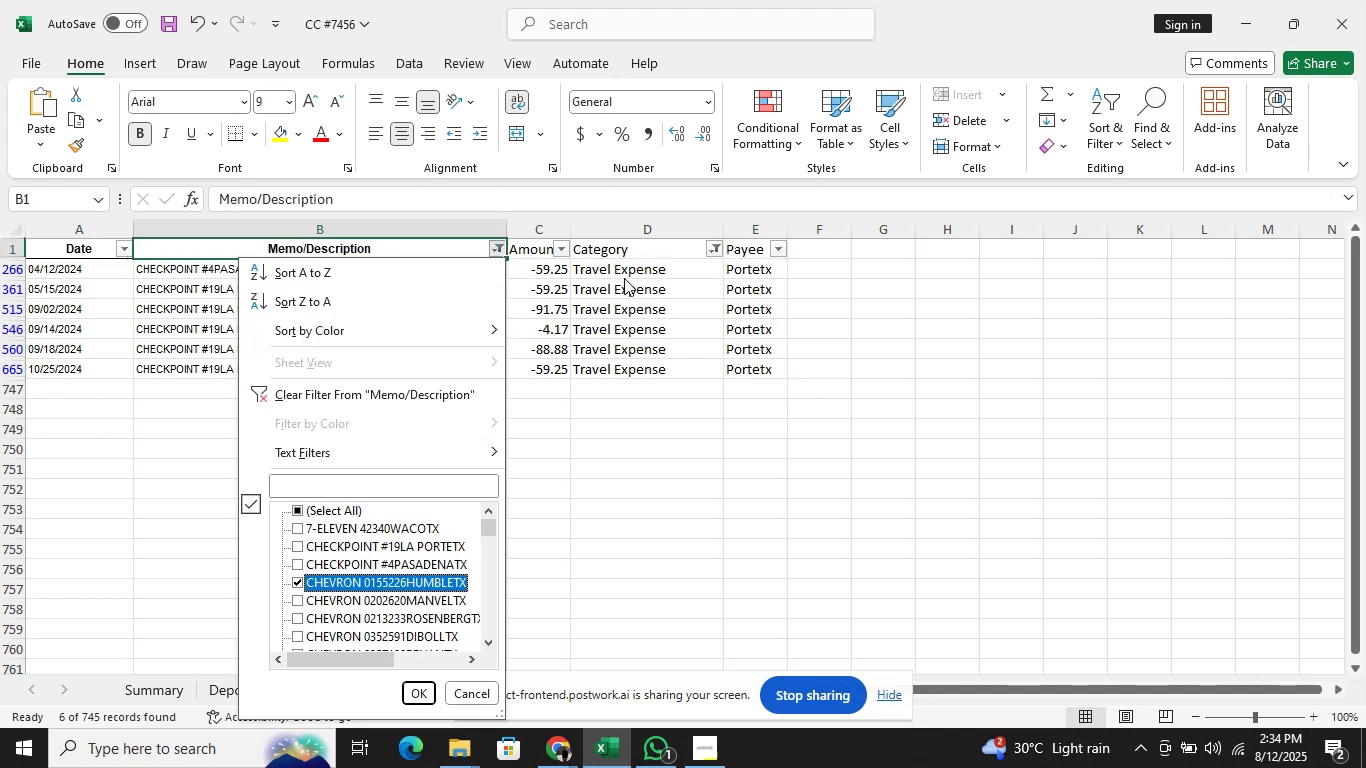 
key(ArrowDown)
 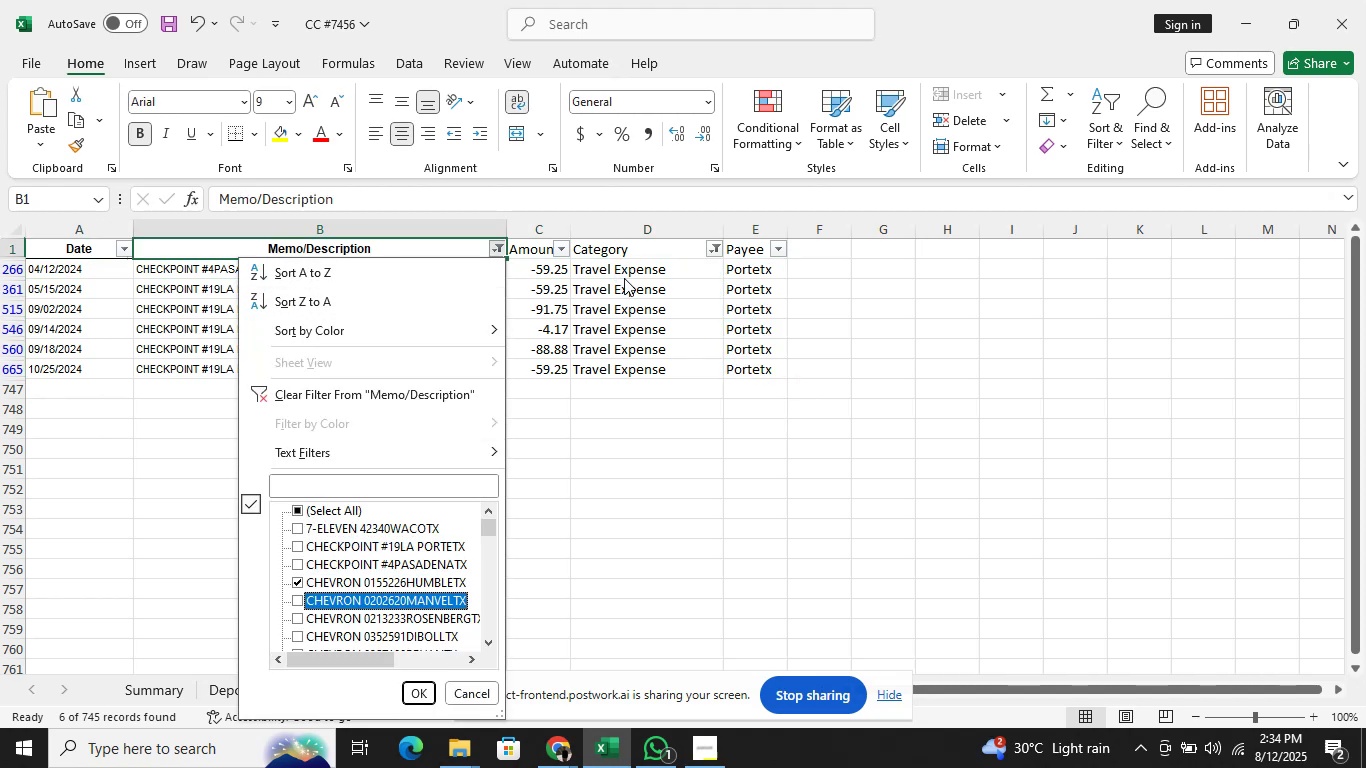 
key(Space)
 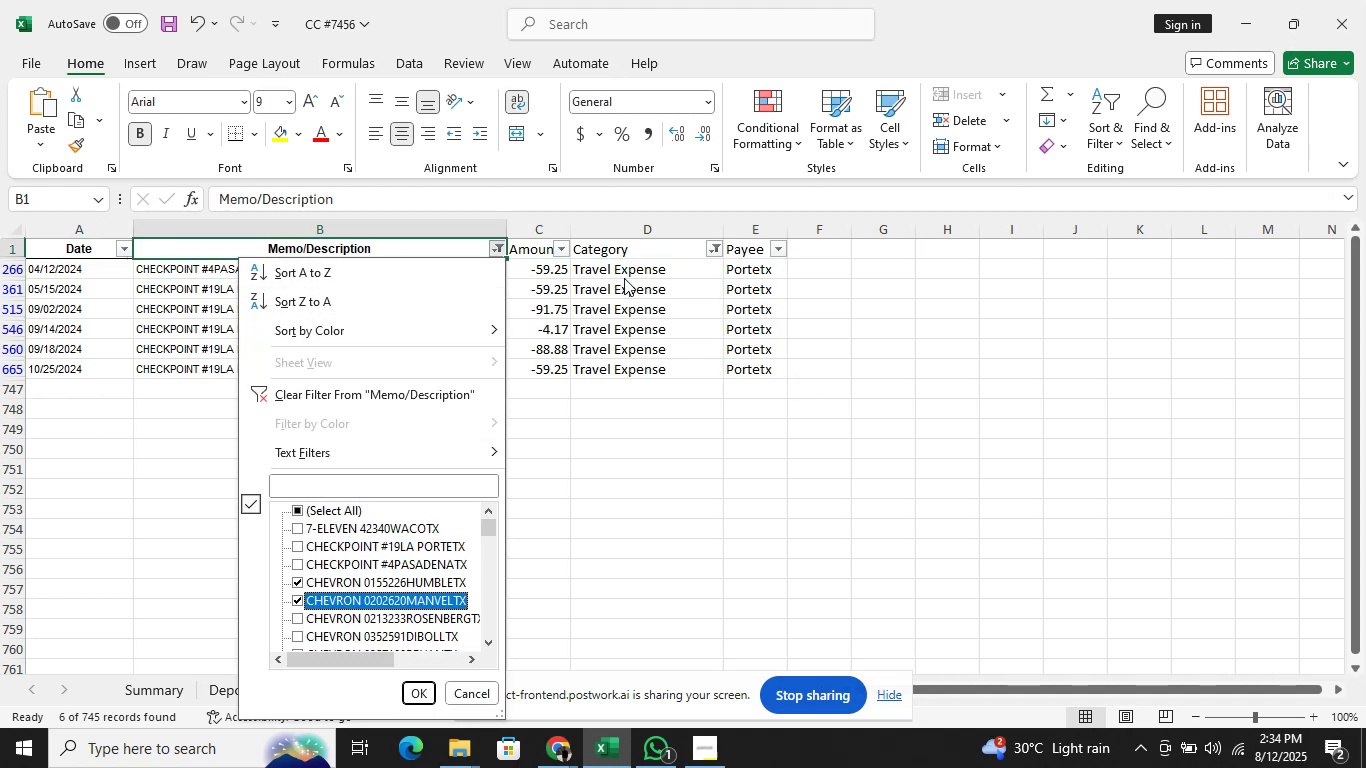 
key(ArrowDown)
 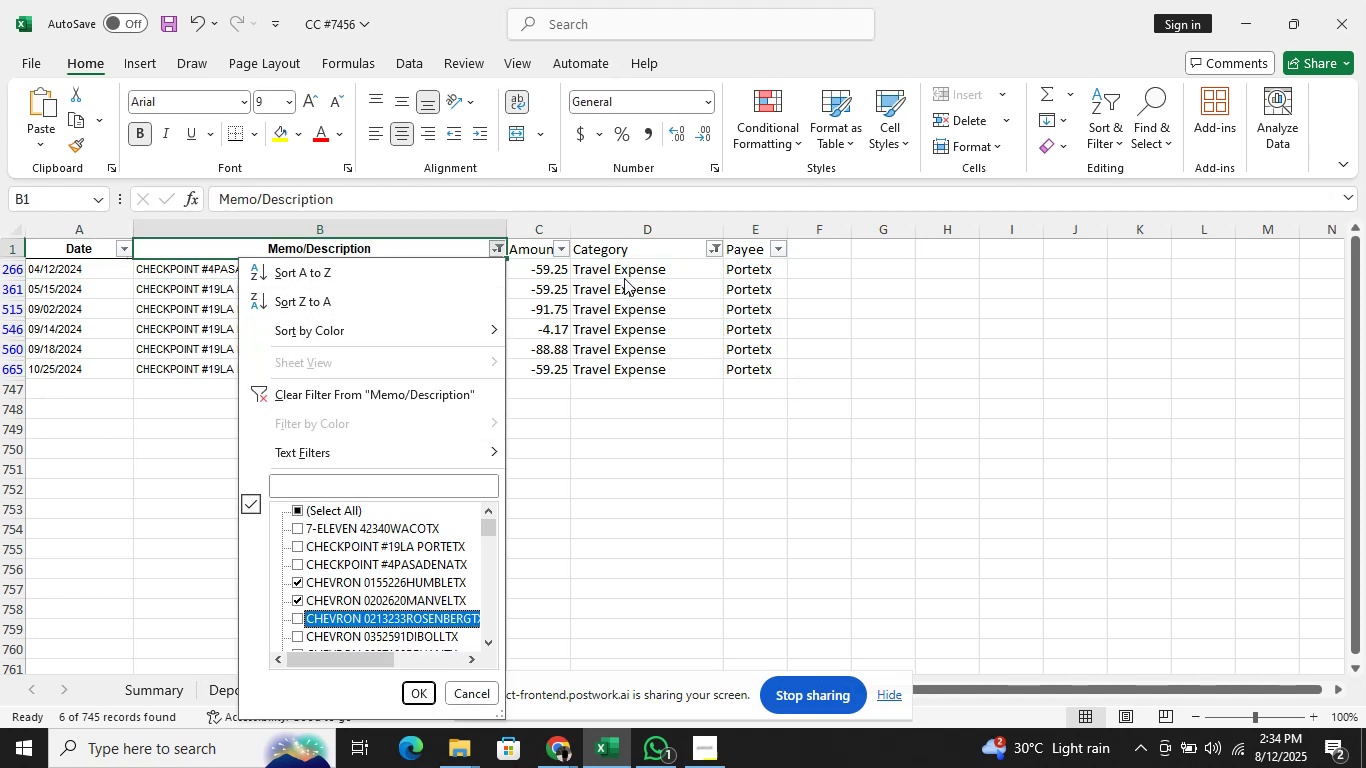 
key(Space)
 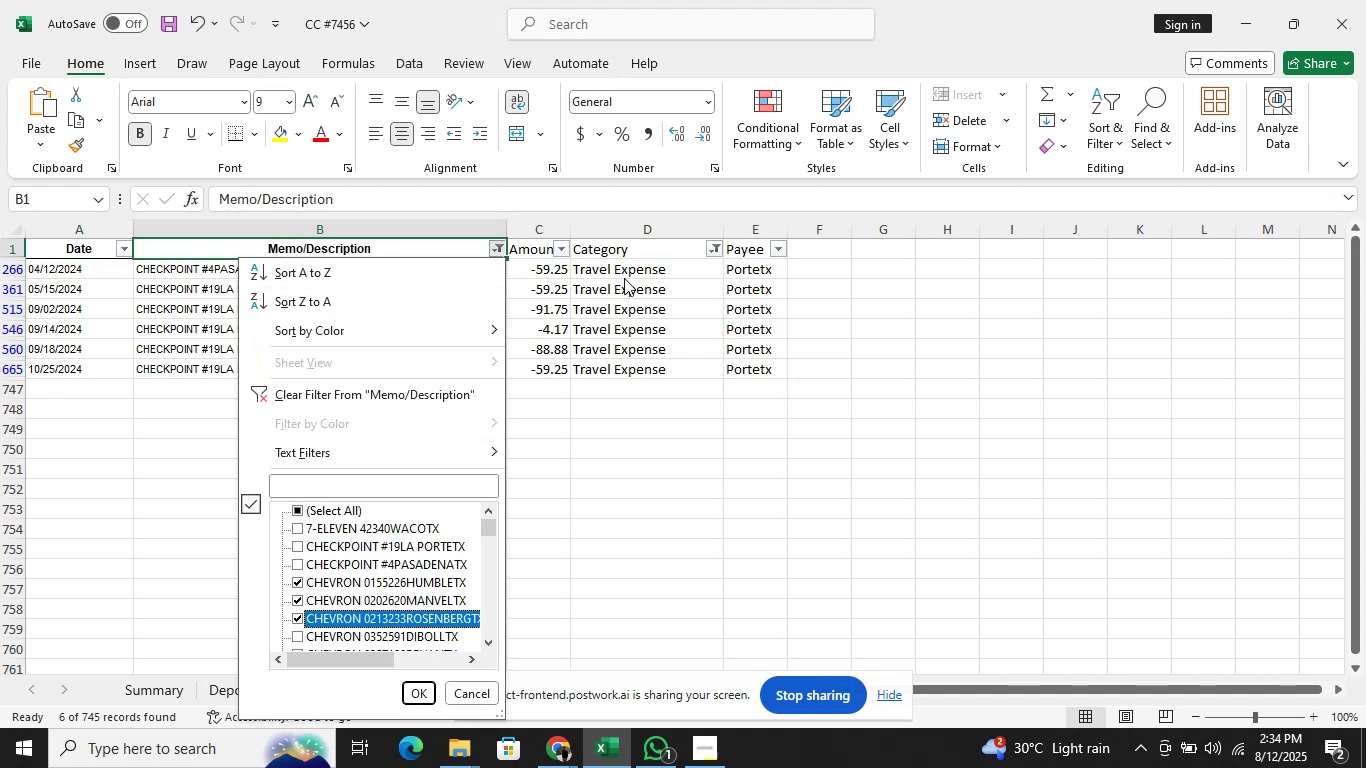 
key(ArrowDown)
 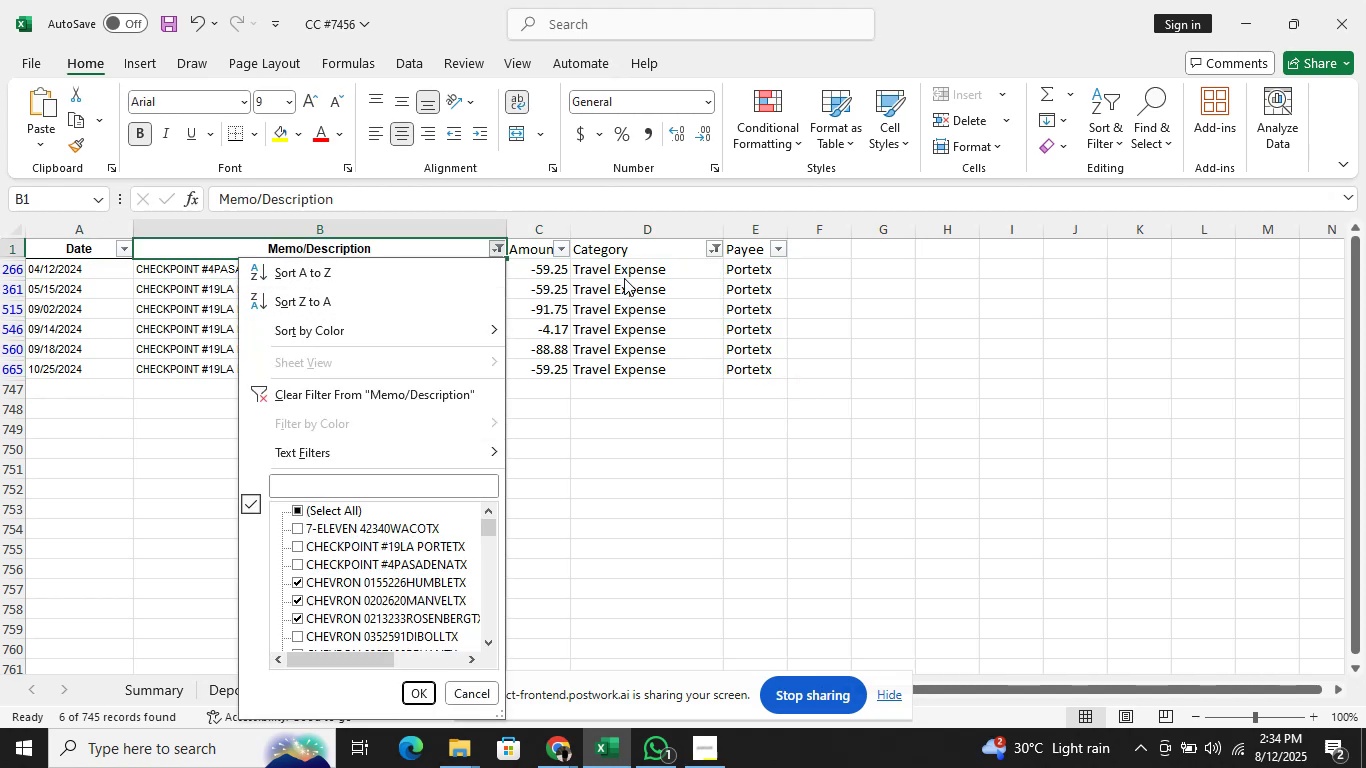 
key(Space)
 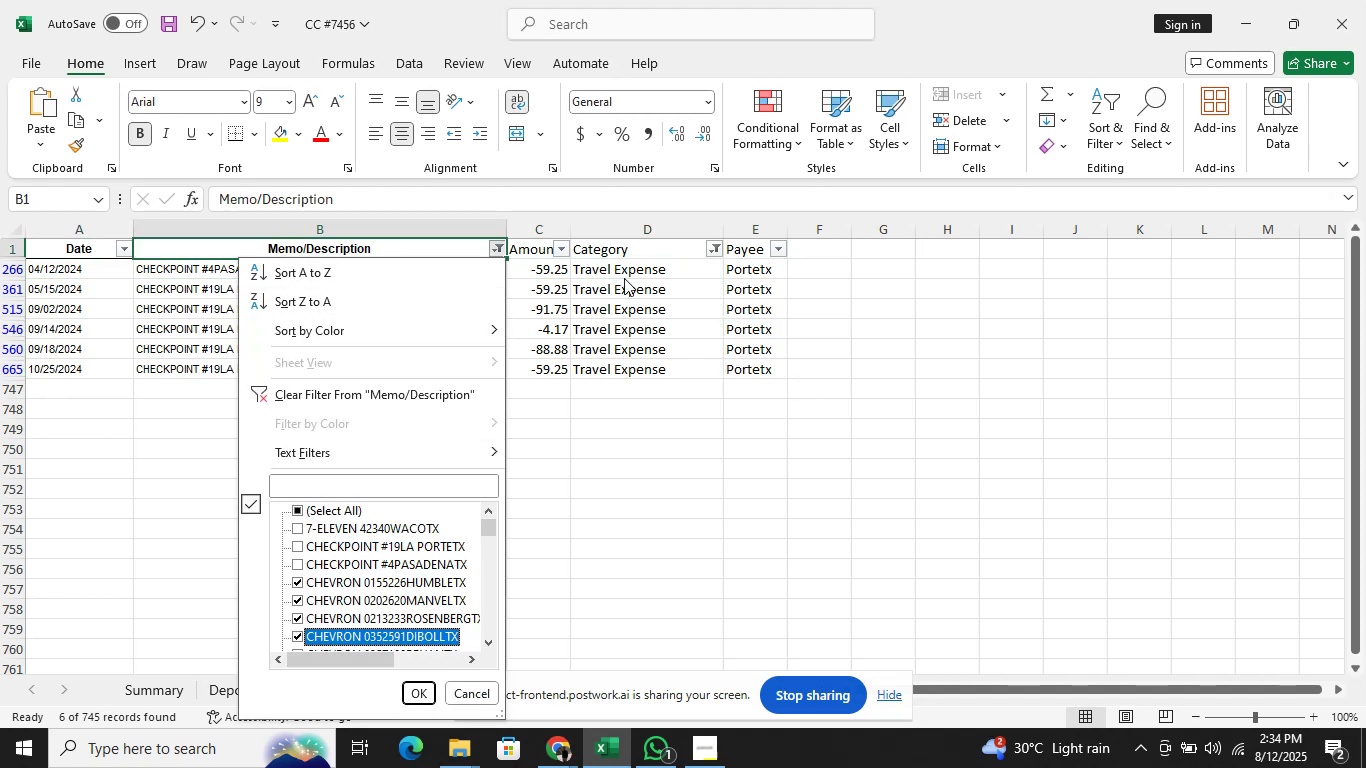 
key(ArrowDown)
 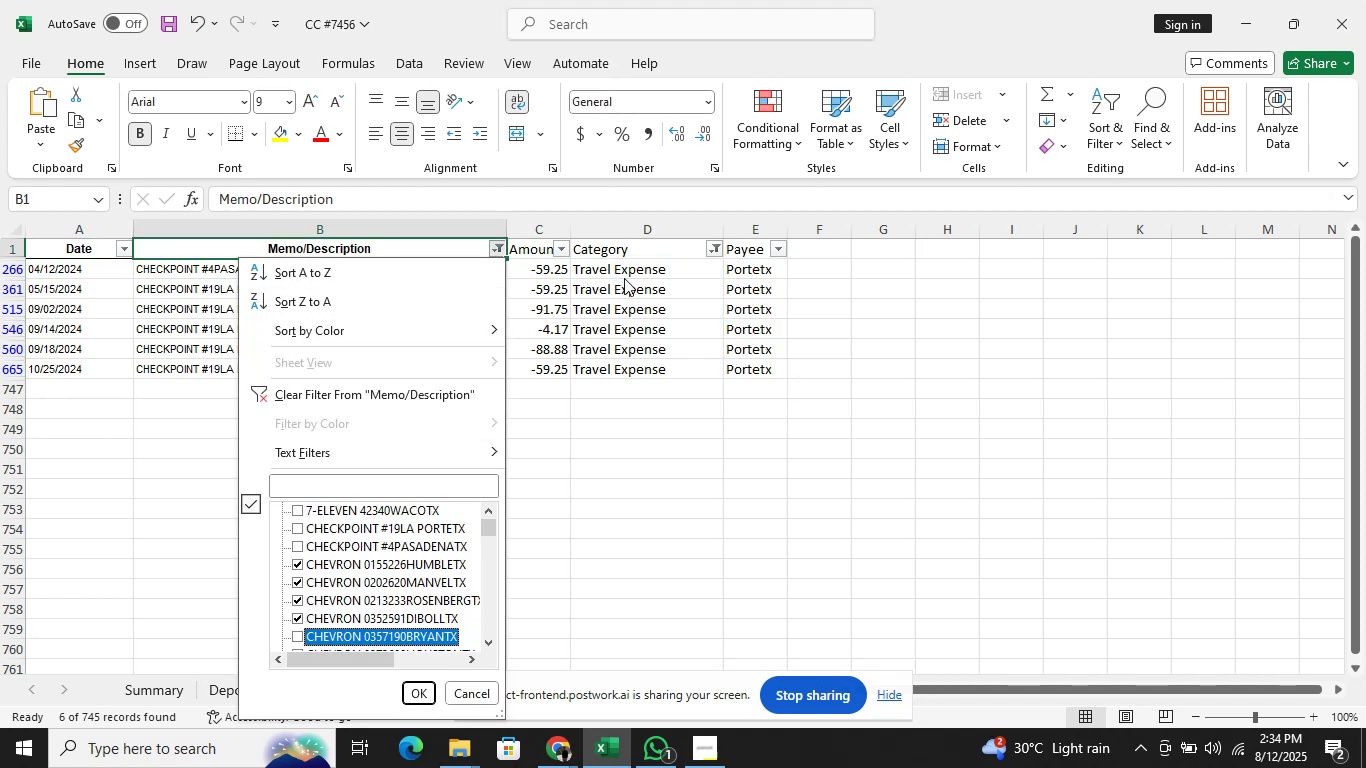 
key(ArrowDown)
 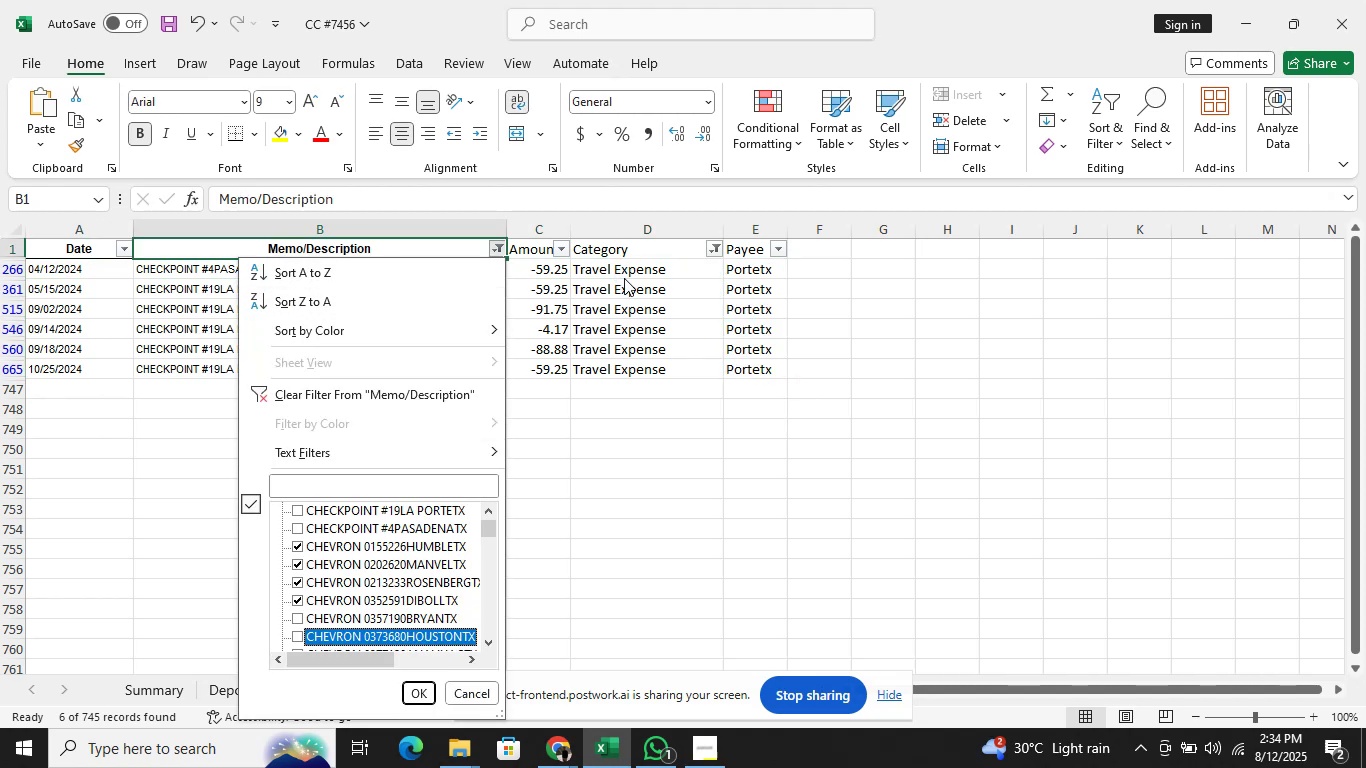 
key(ArrowDown)
 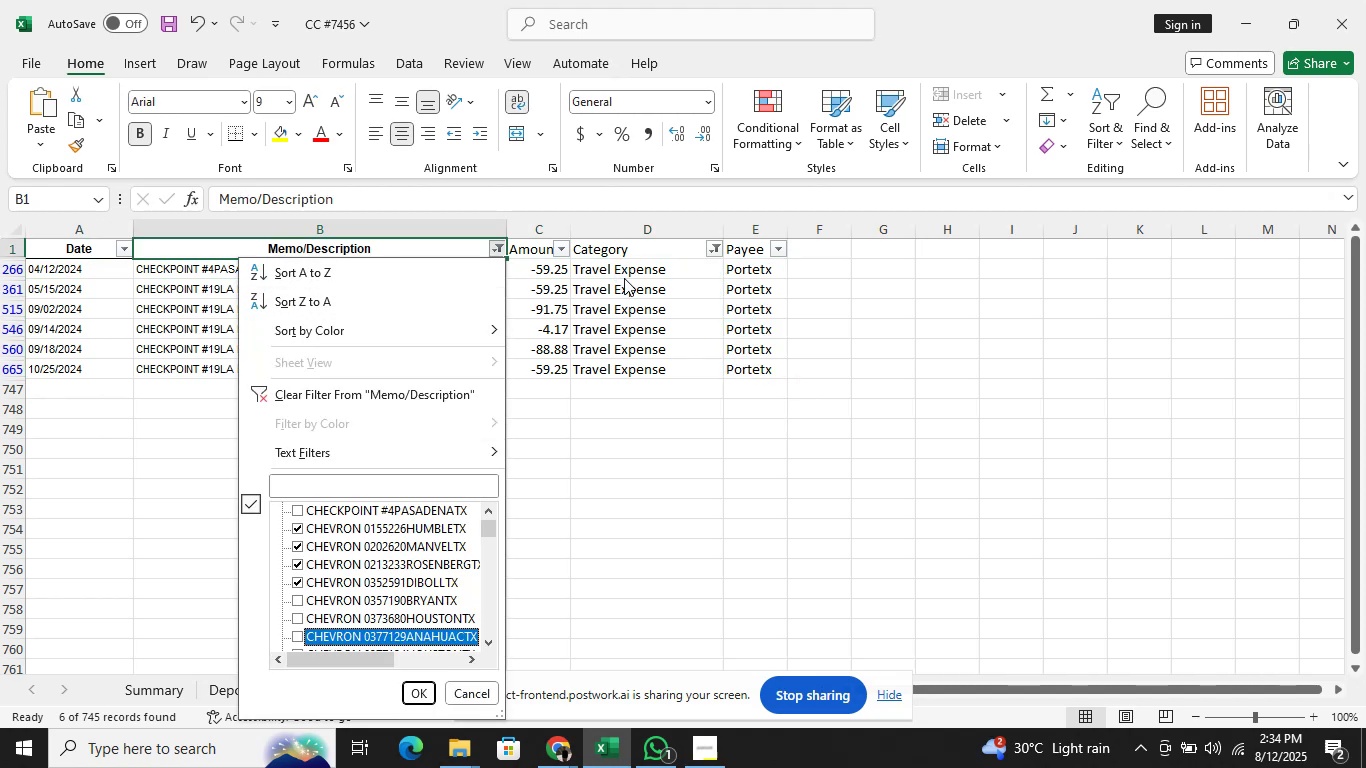 
key(ArrowDown)
 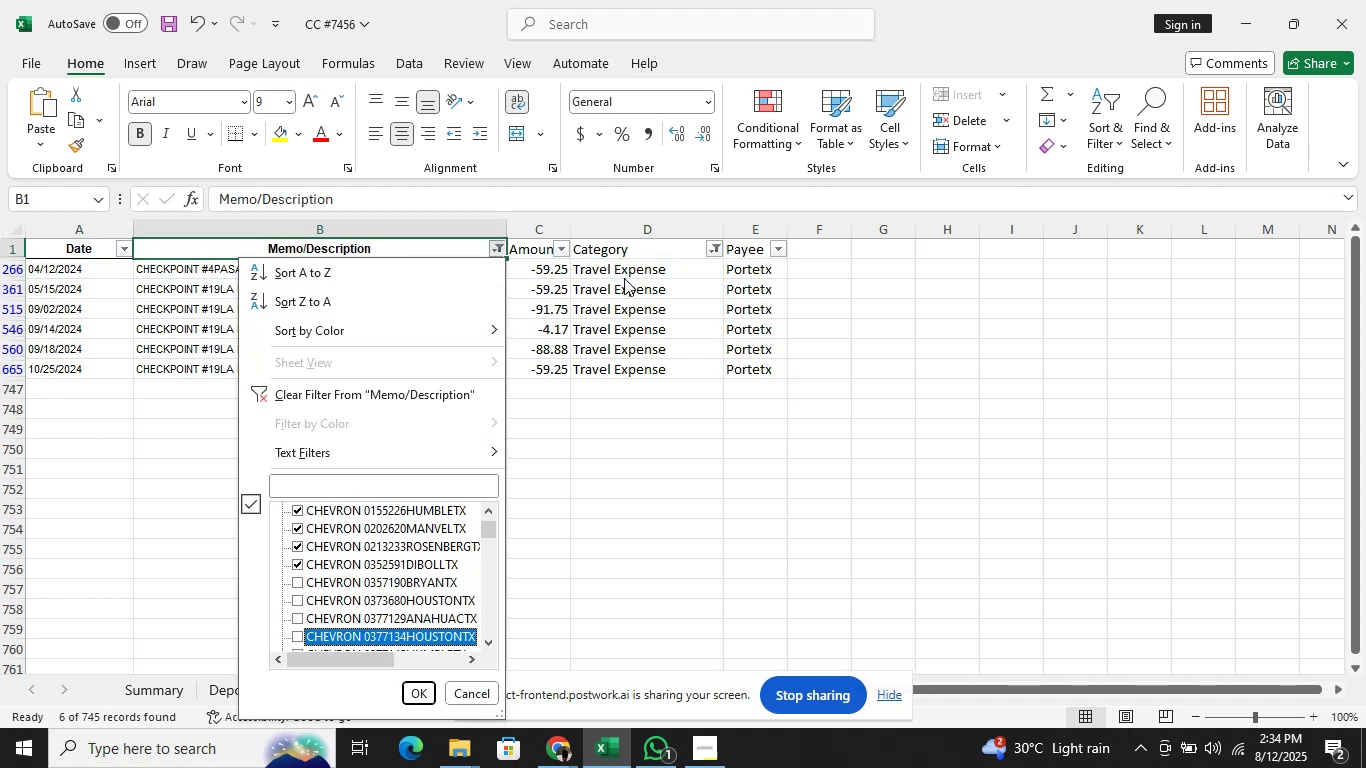 
key(ArrowDown)
 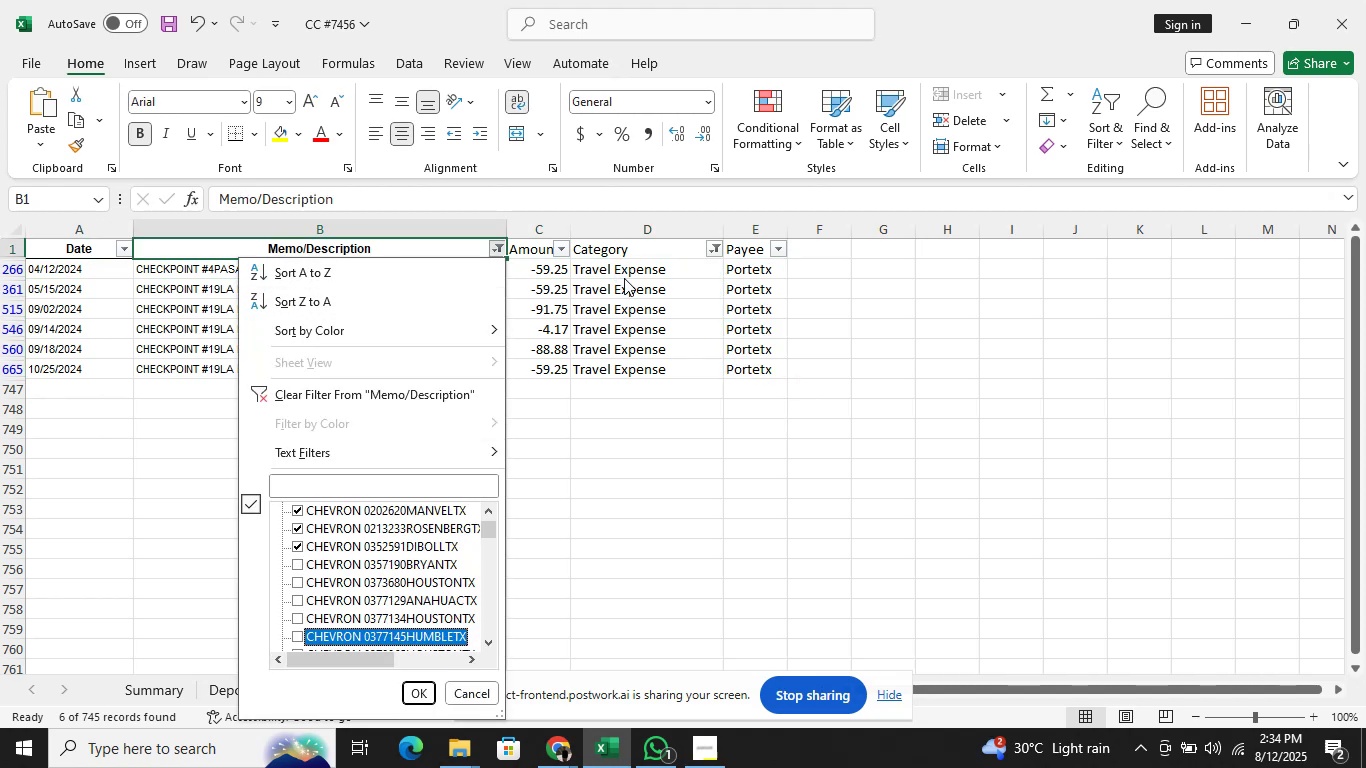 
key(ArrowDown)
 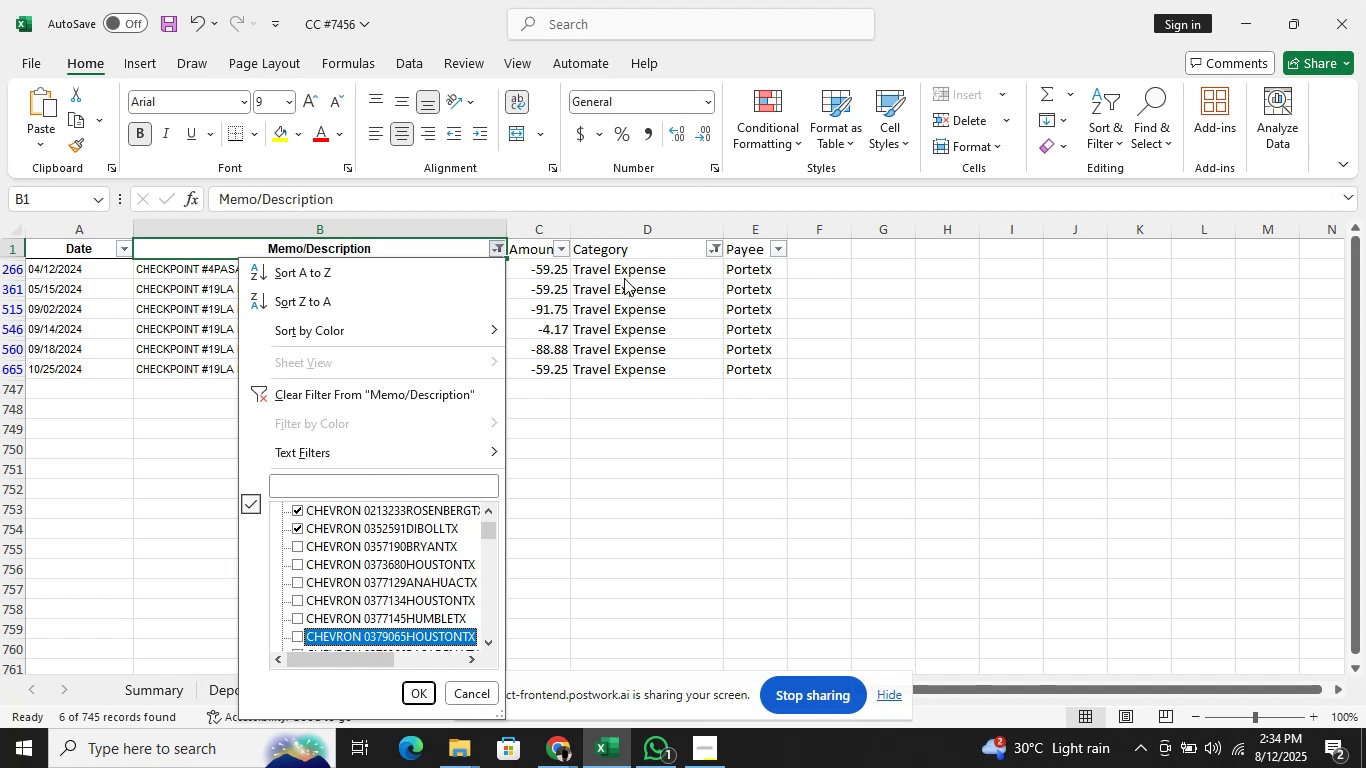 
key(ArrowDown)
 